 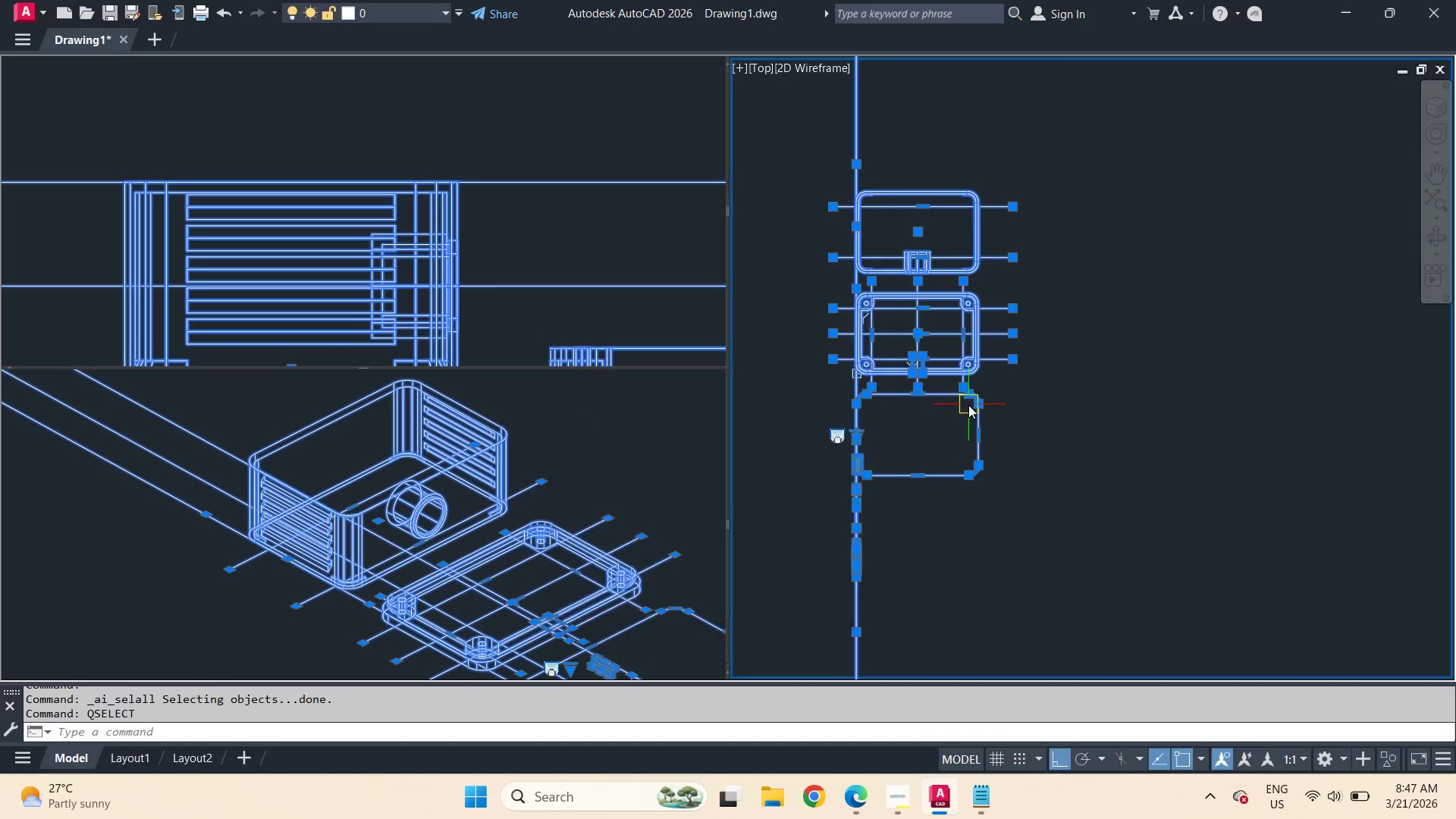 
key(Escape)
 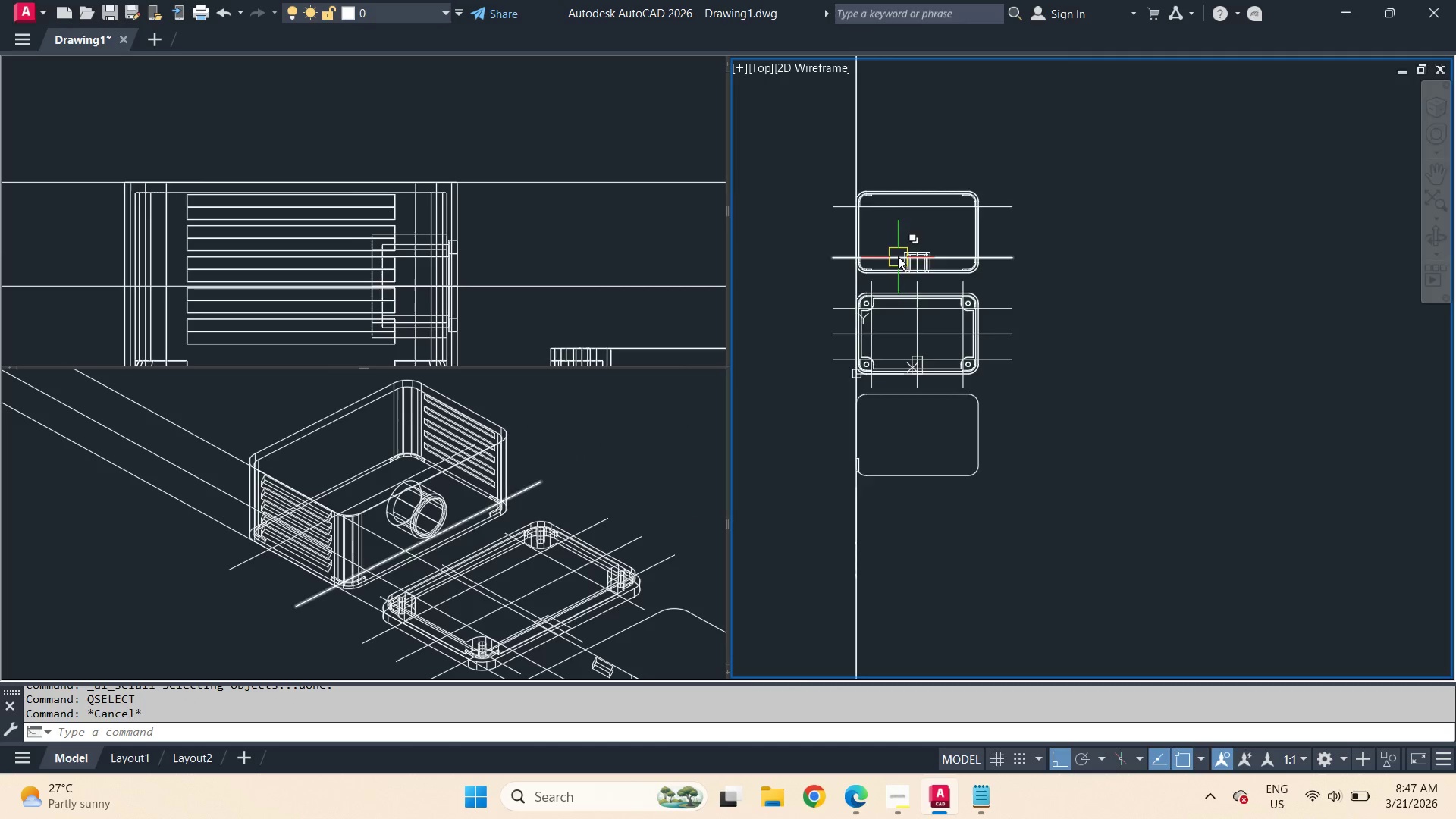 
hold_key(key=ShiftLeft, duration=0.34)
 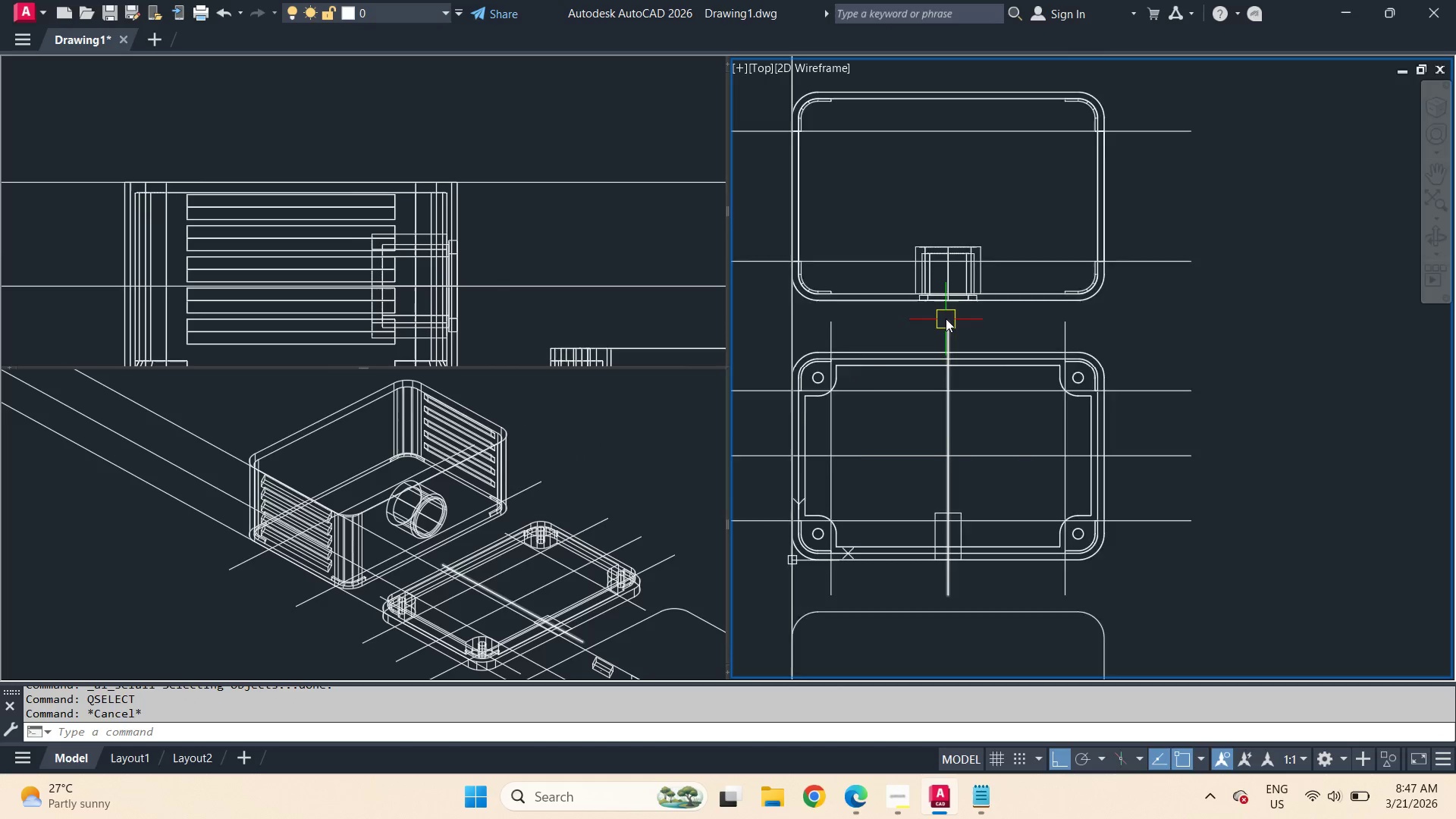 
scroll: coordinate [896, 254], scroll_direction: up, amount: 2.0
 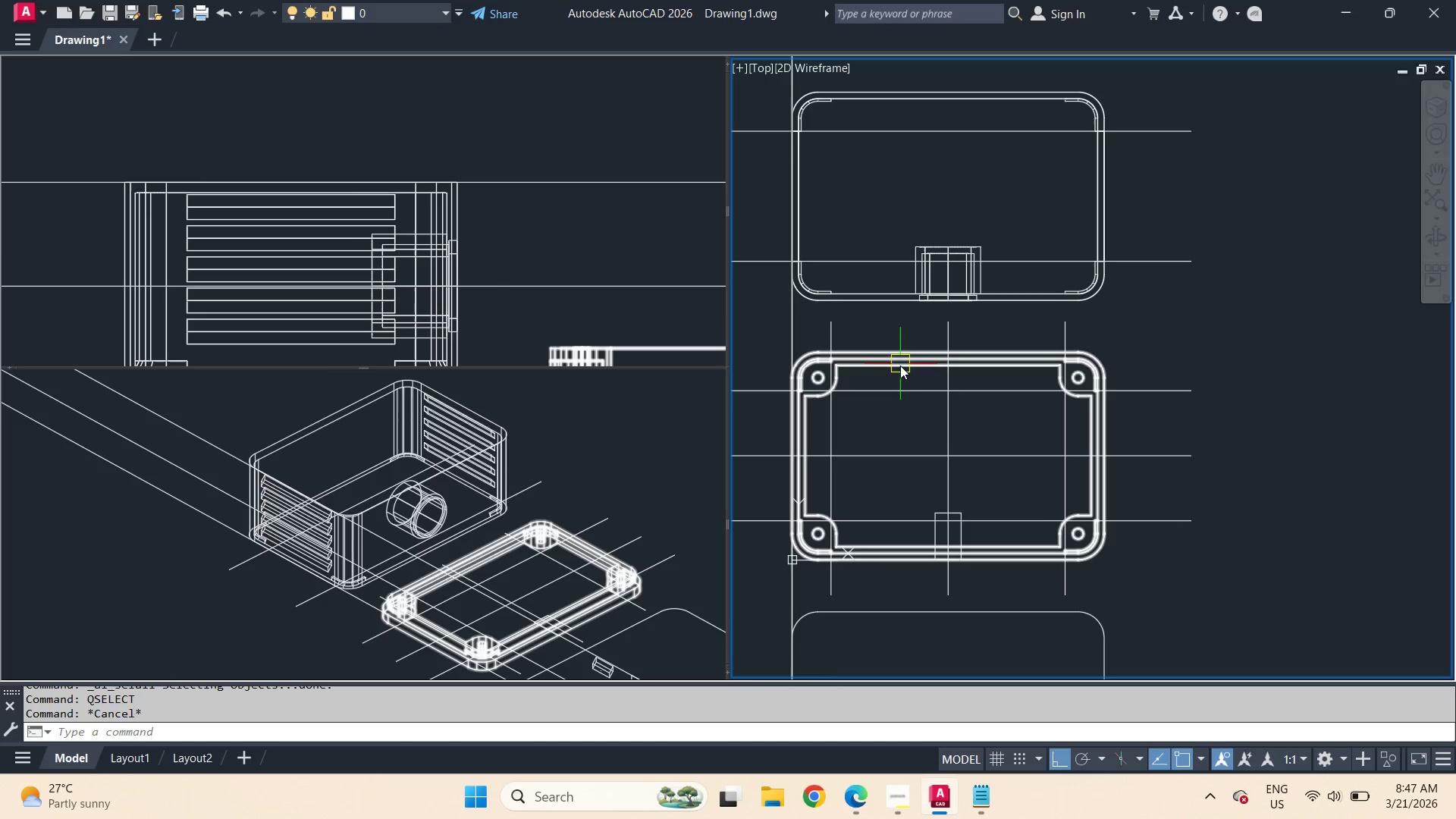 
scroll: coordinate [946, 318], scroll_direction: down, amount: 1.0
 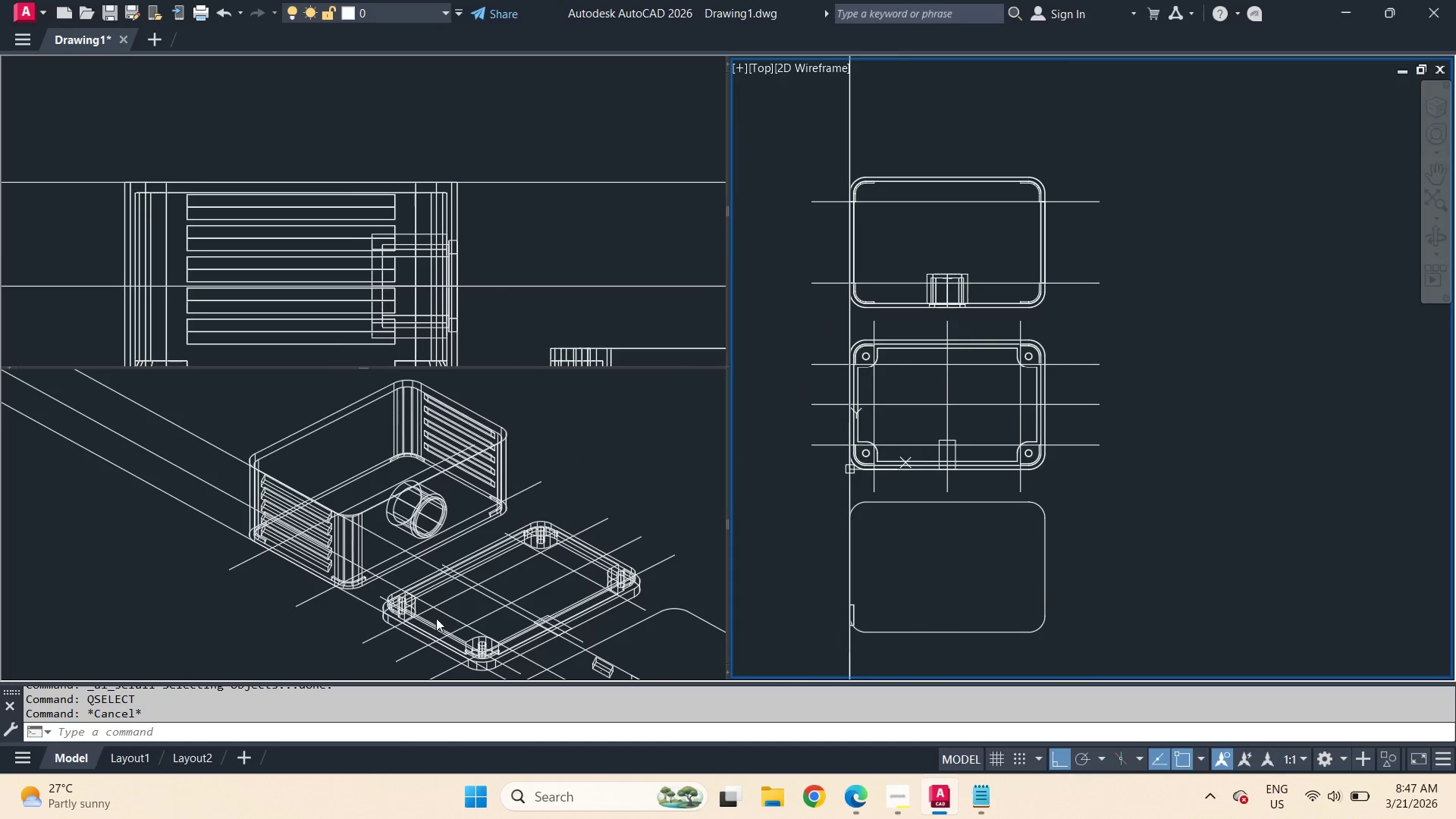 
left_click([344, 629])
 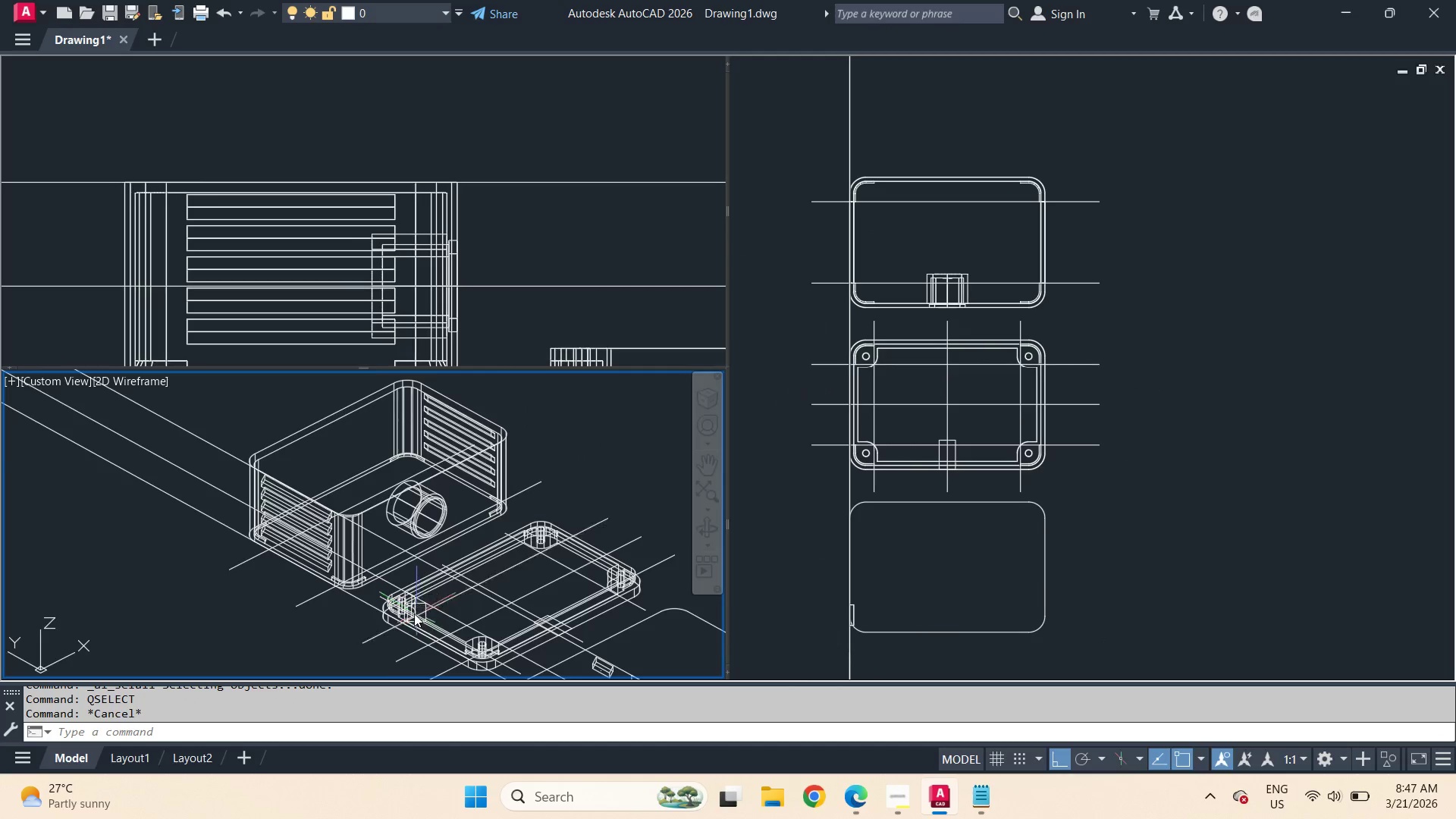 
scroll: coordinate [325, 530], scroll_direction: up, amount: 6.0
 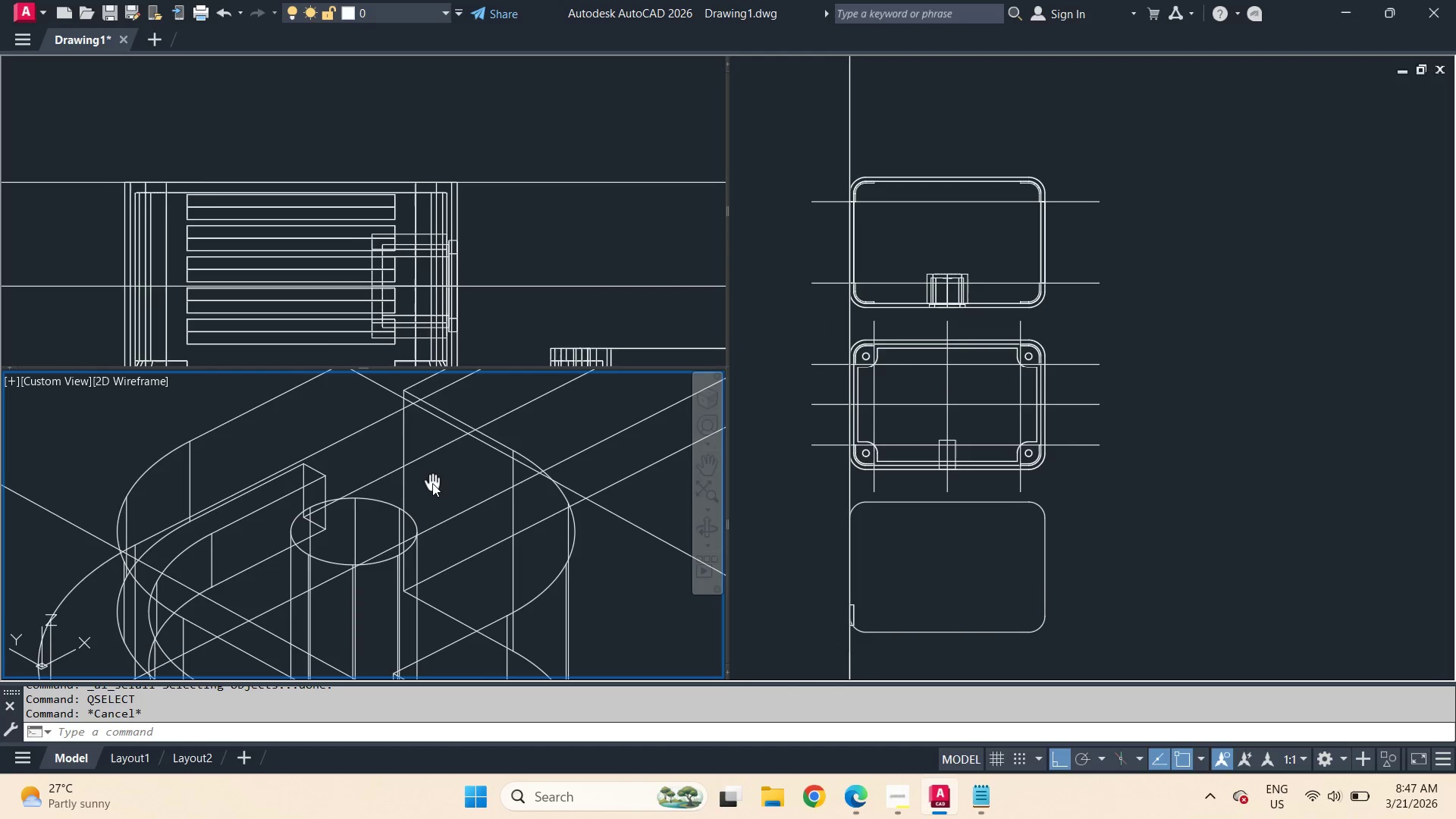 
type(cham)
 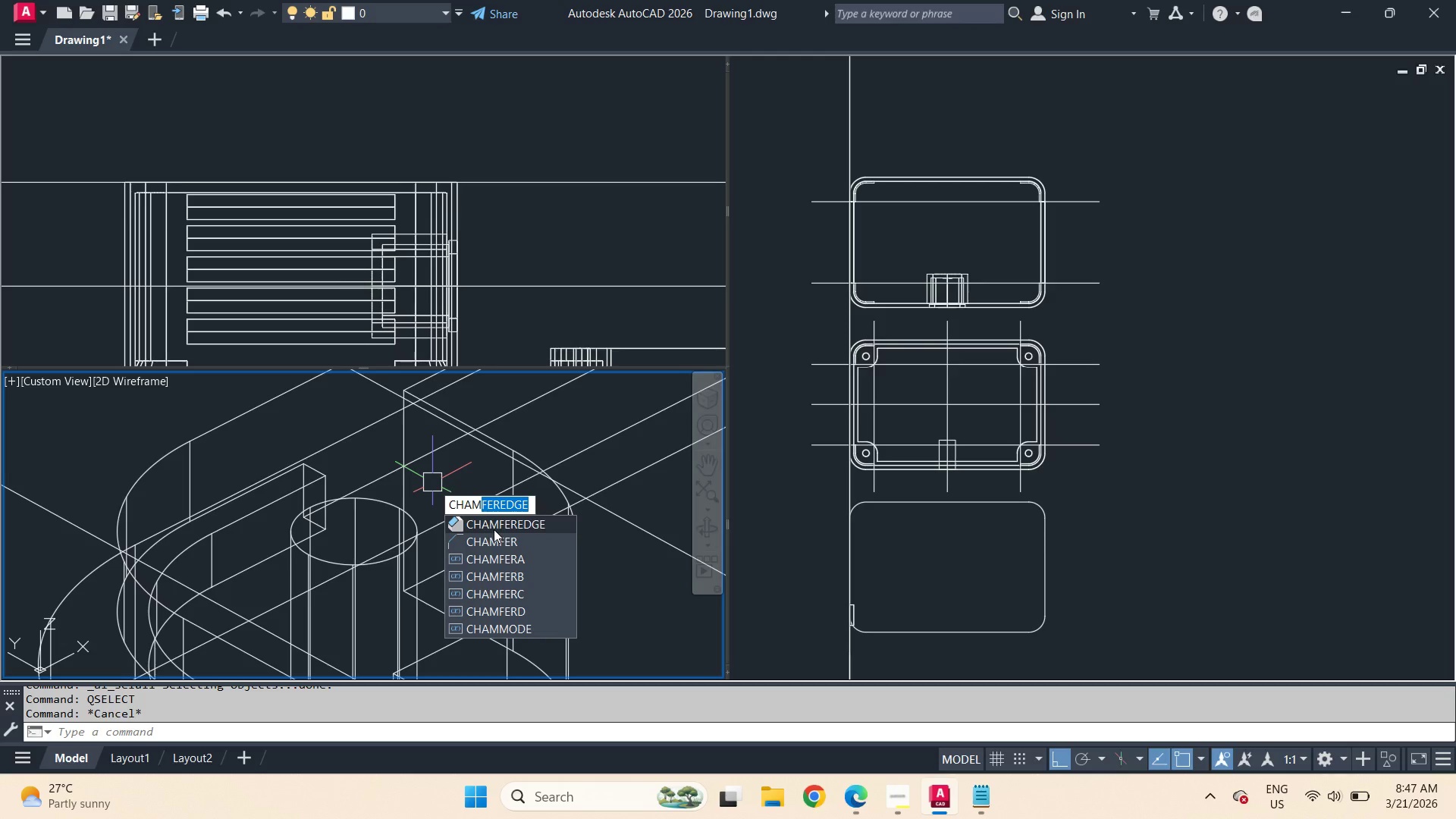 
left_click([493, 523])
 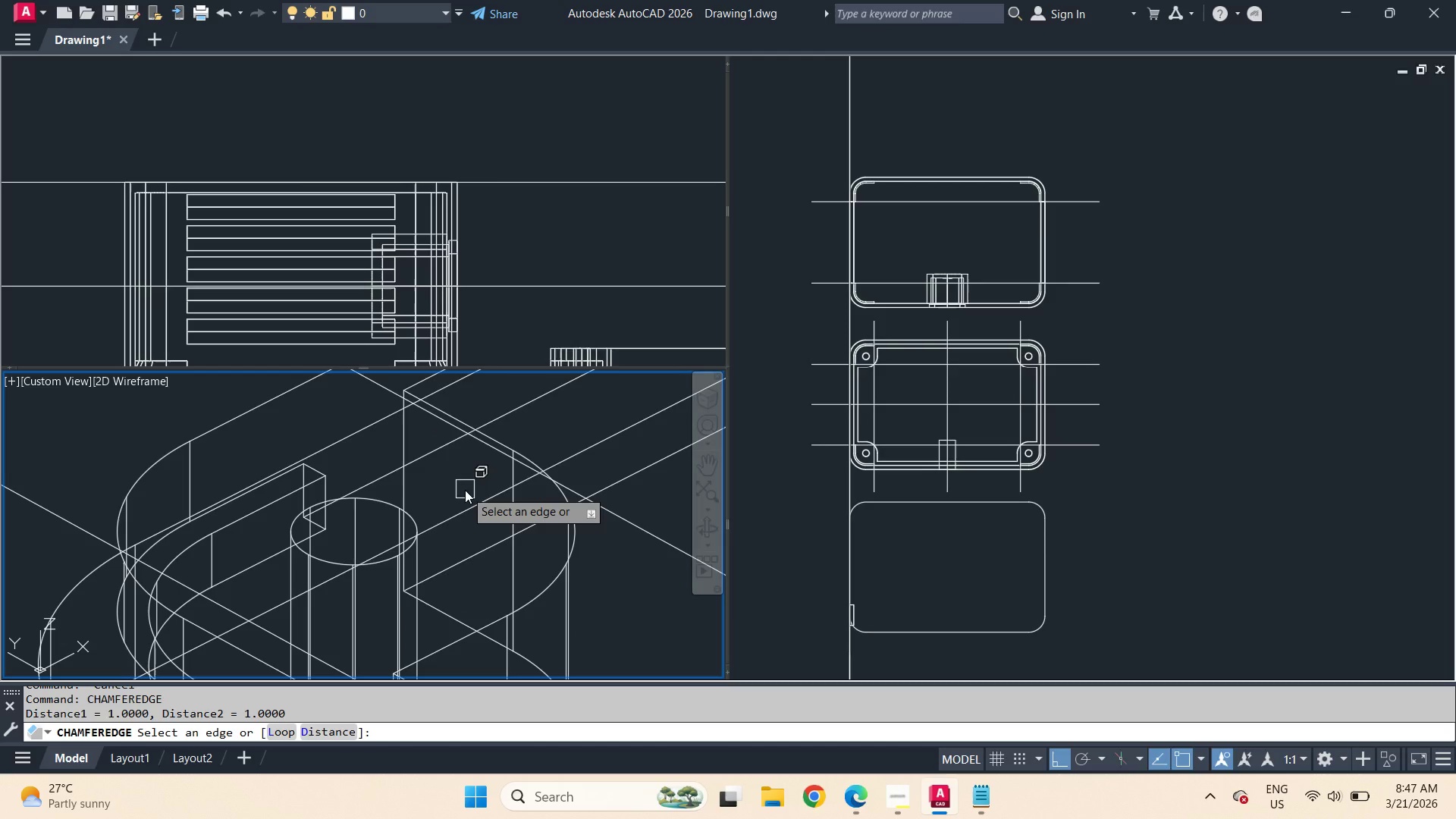 
wait(9.91)
 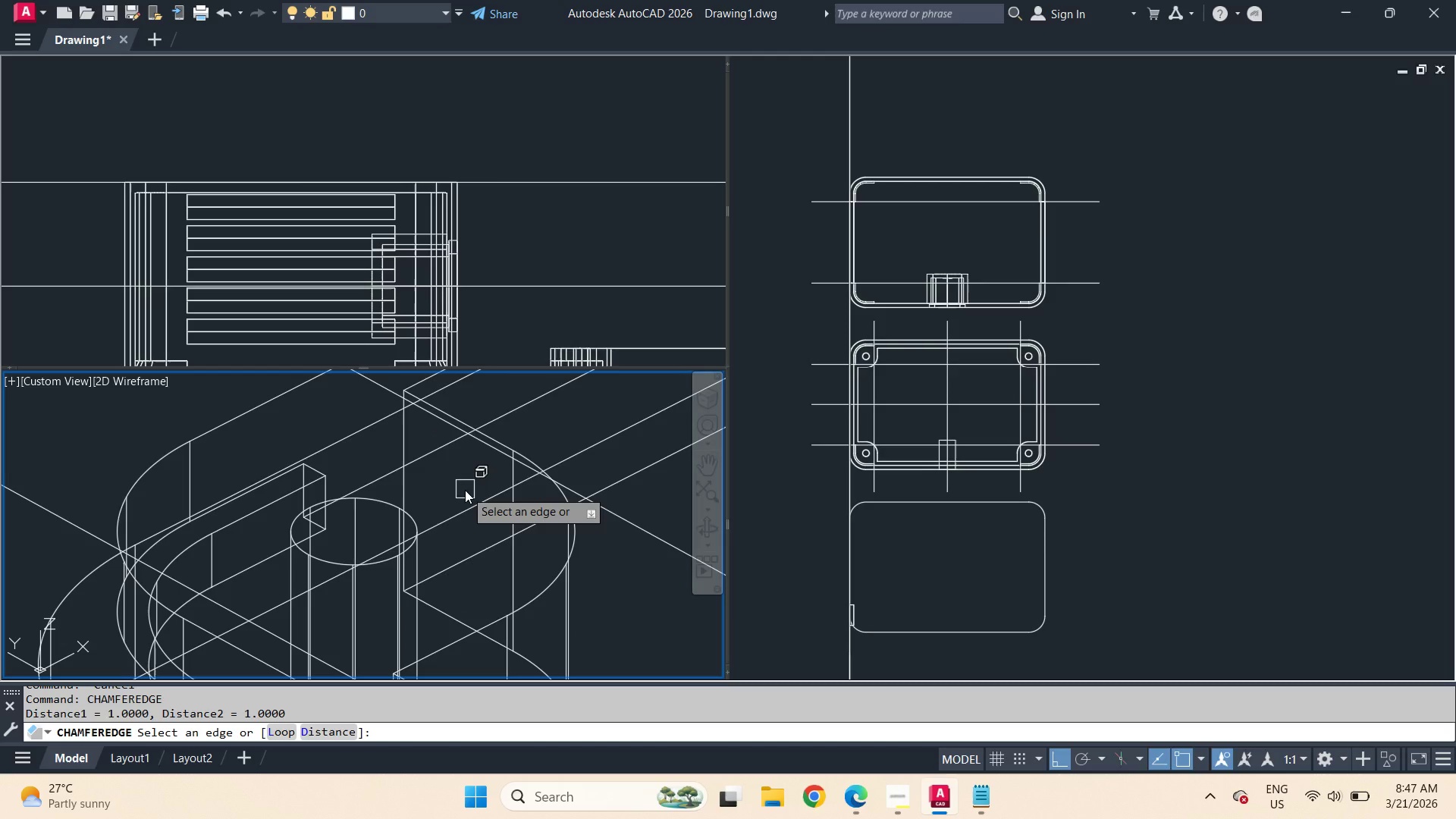 
left_click([392, 504])
 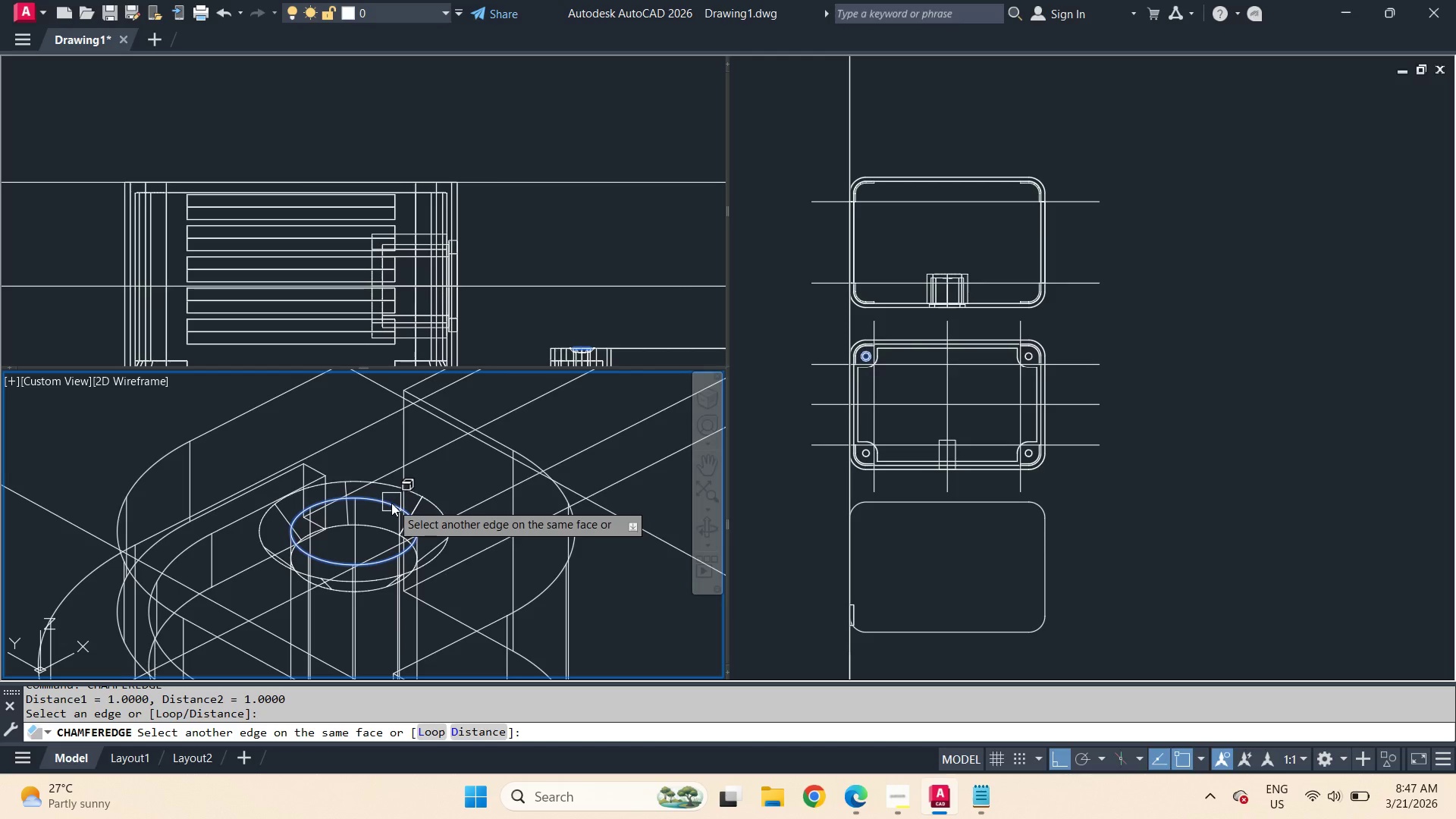 
hold_key(key=ShiftLeft, duration=2.25)
 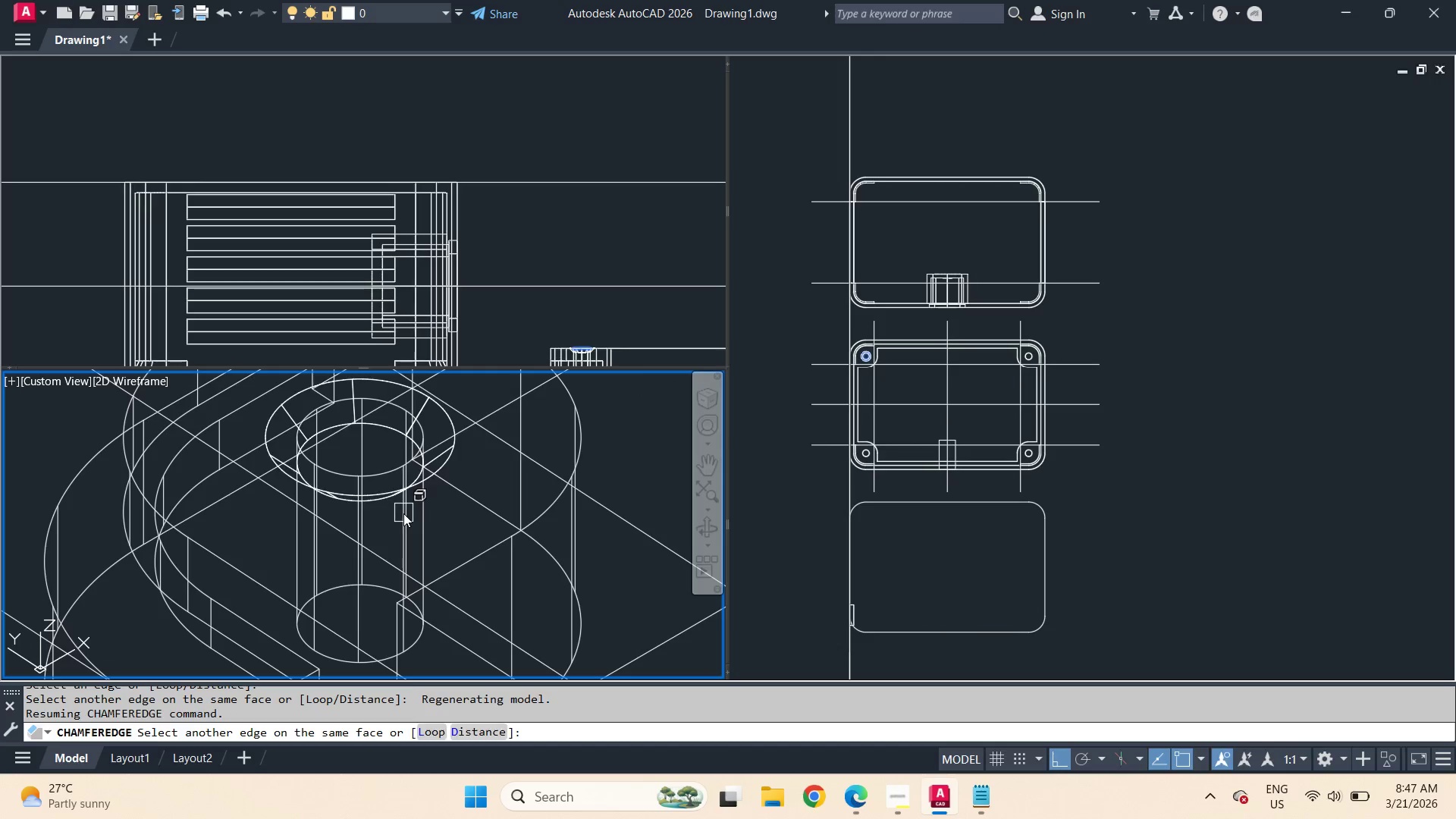 
key(Escape)
 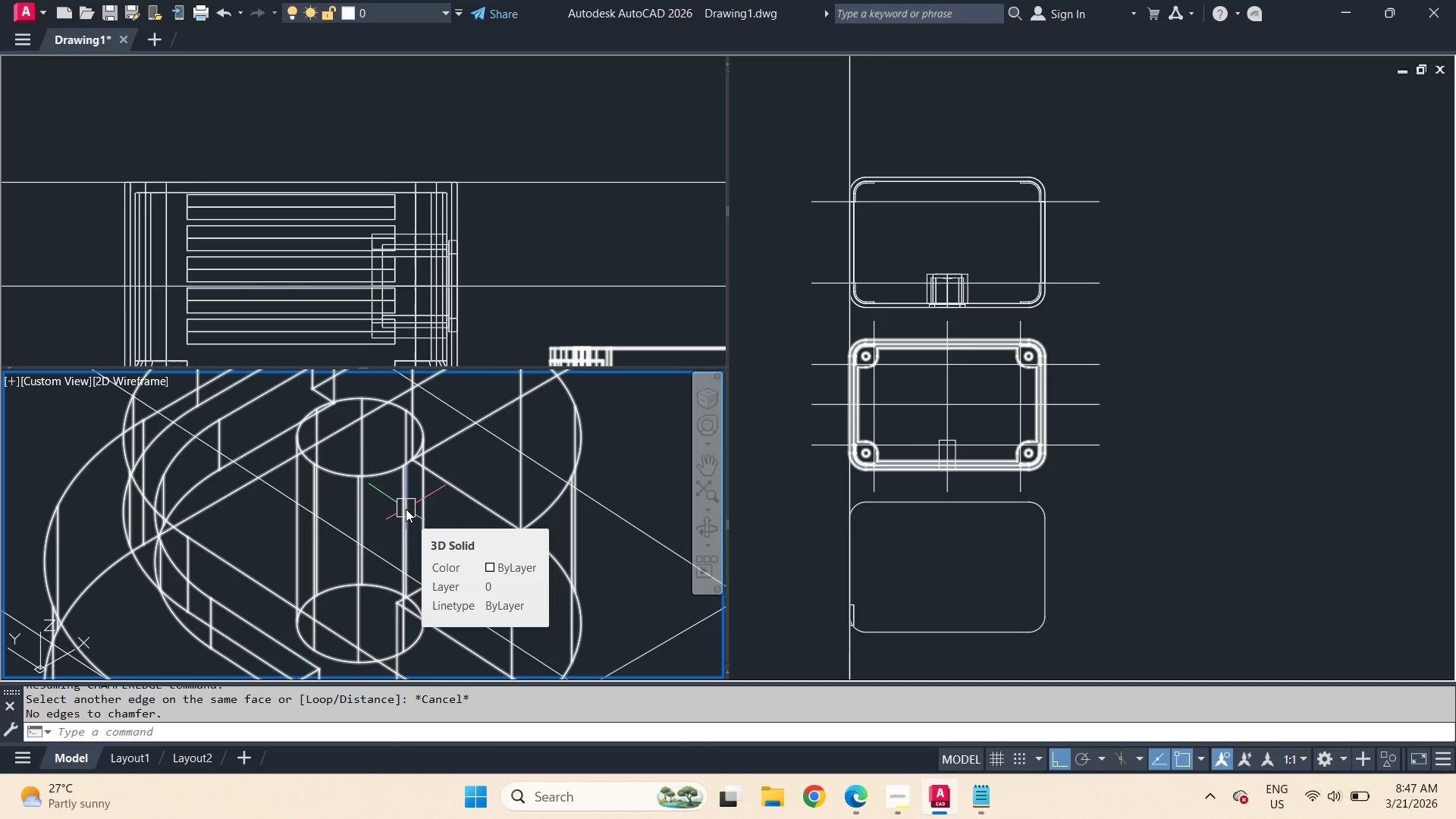 
wait(6.03)
 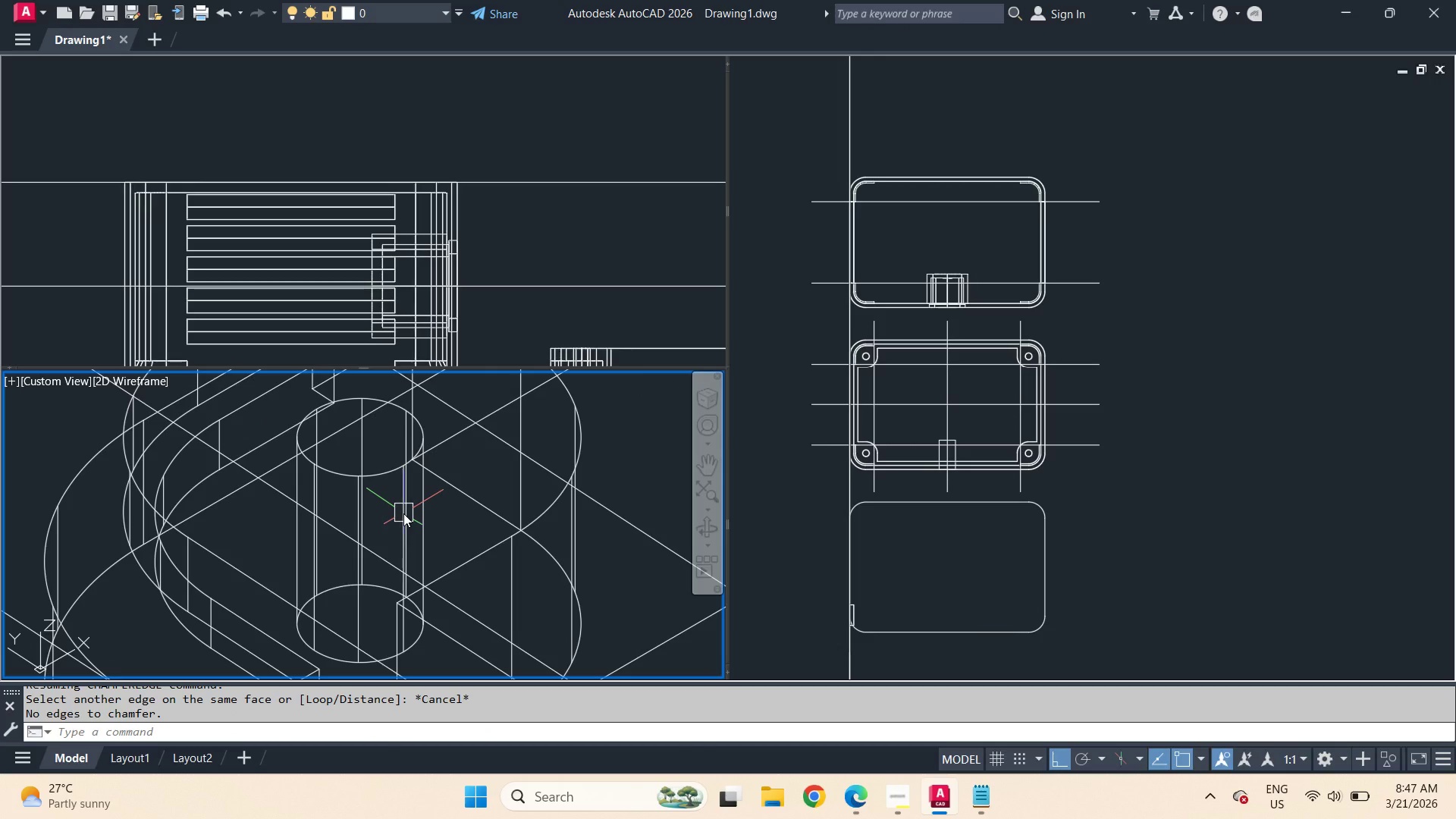 
type(f)
key(Escape)
type(cham)
 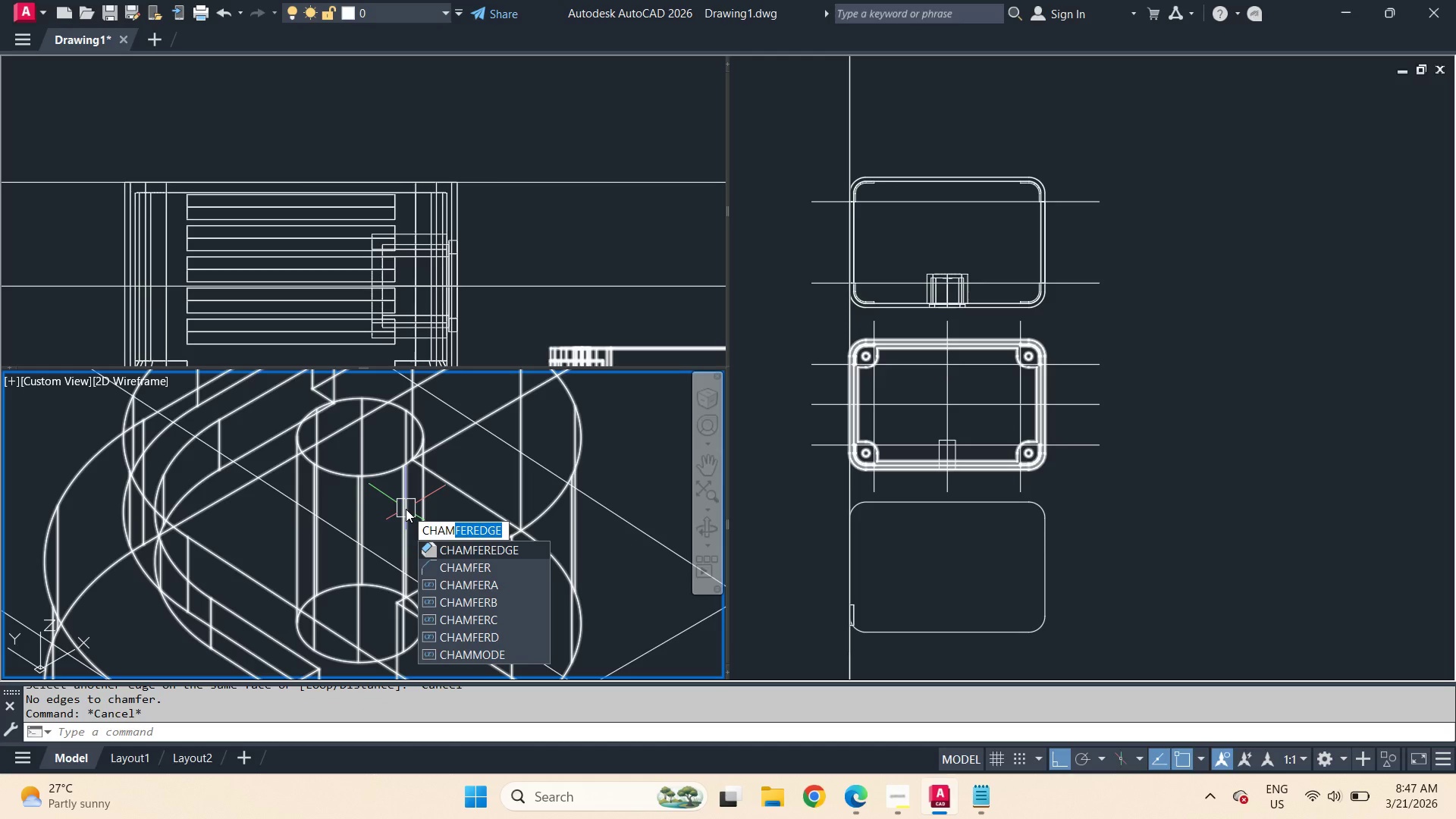 
wait(10.27)
 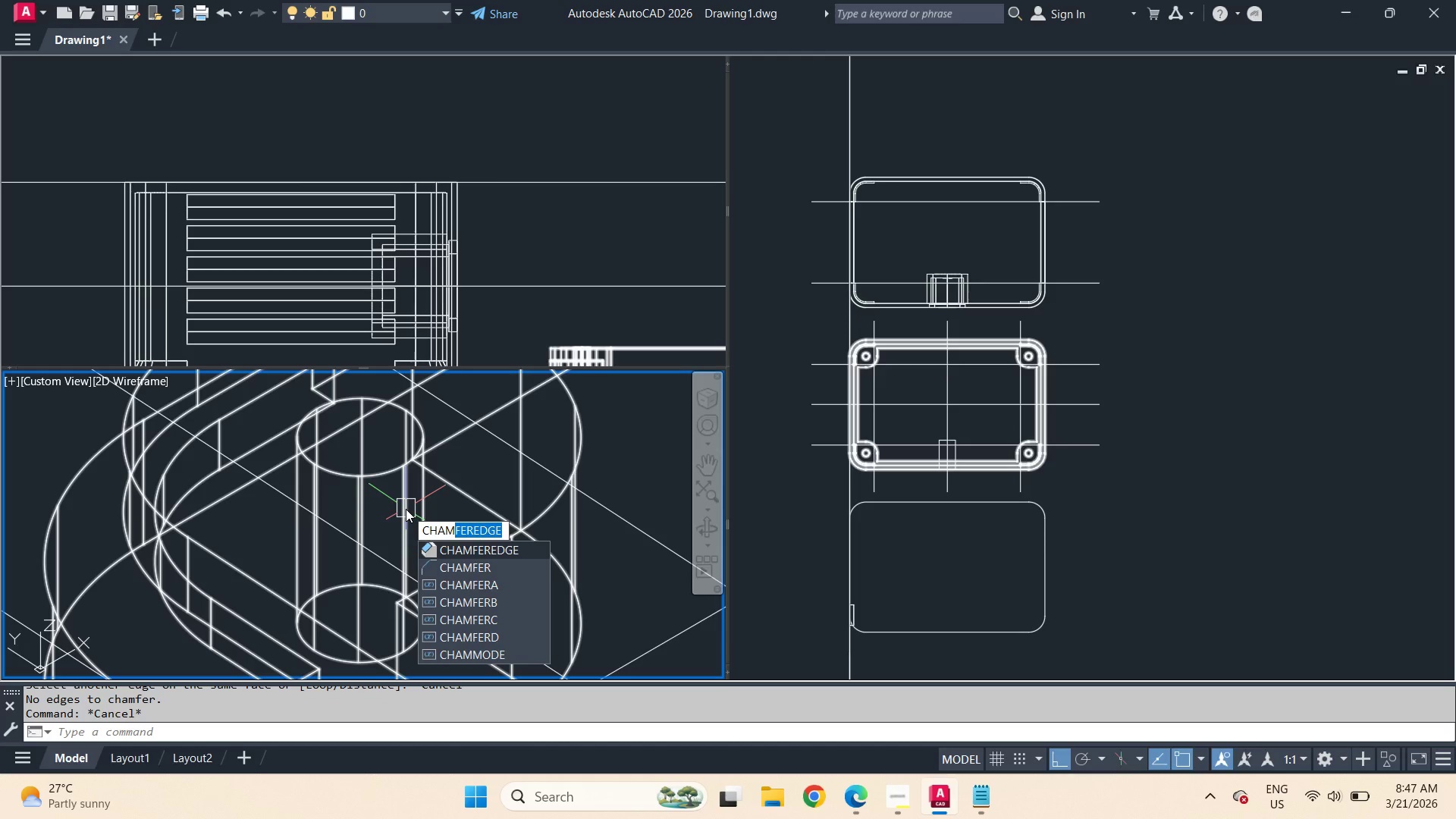 
key(Space)
 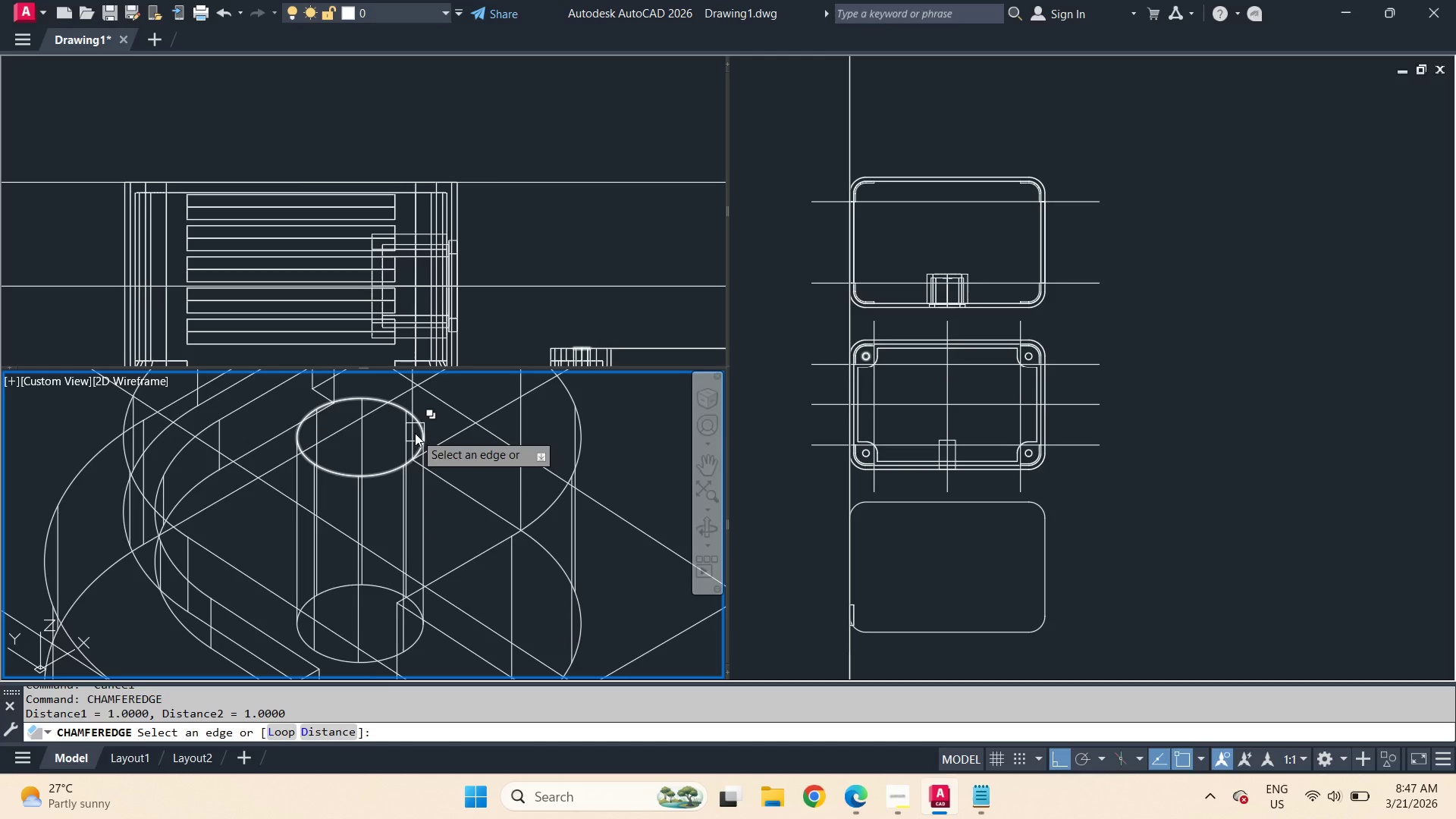 
left_click([415, 433])
 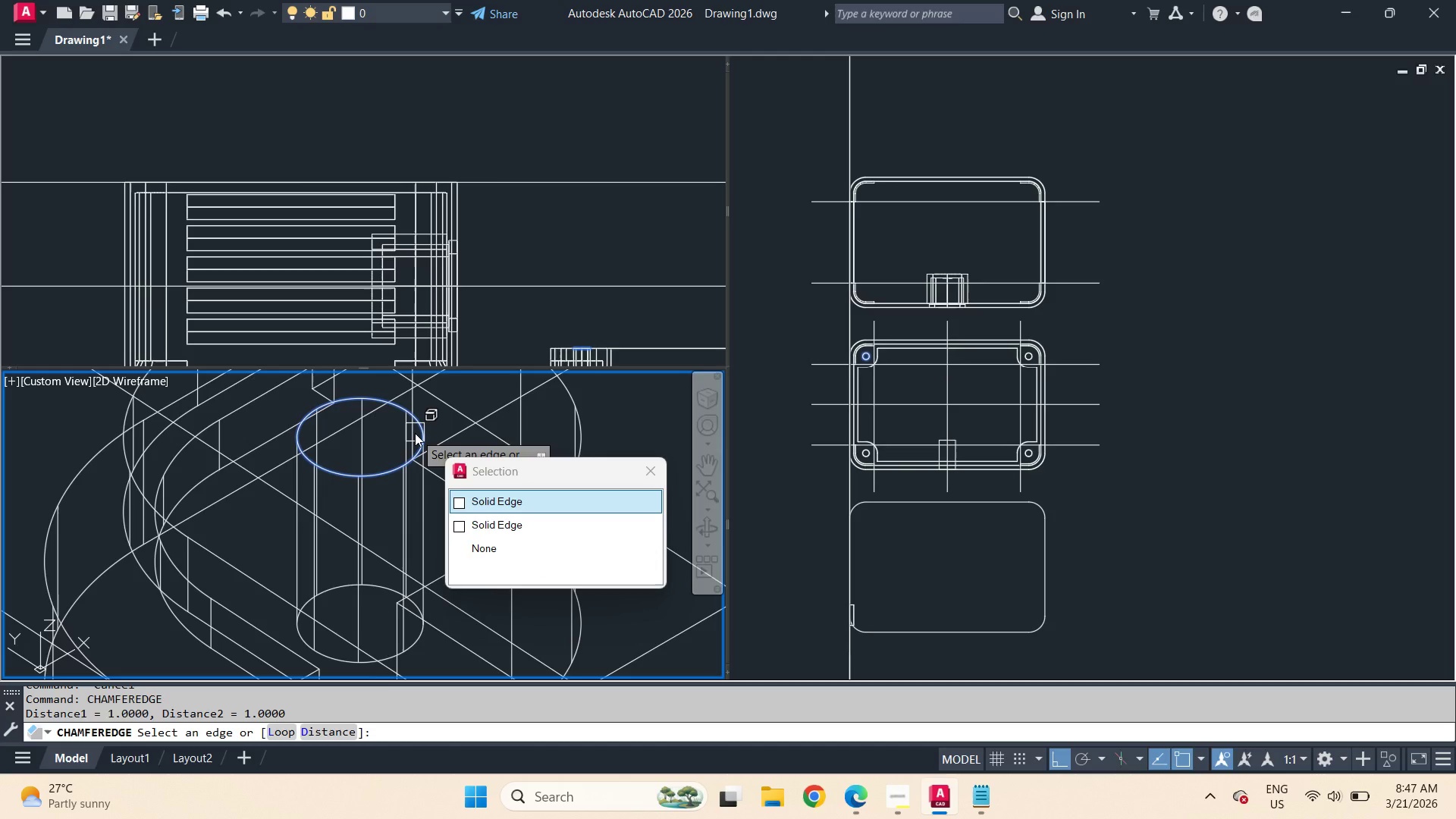 
key(Space)
 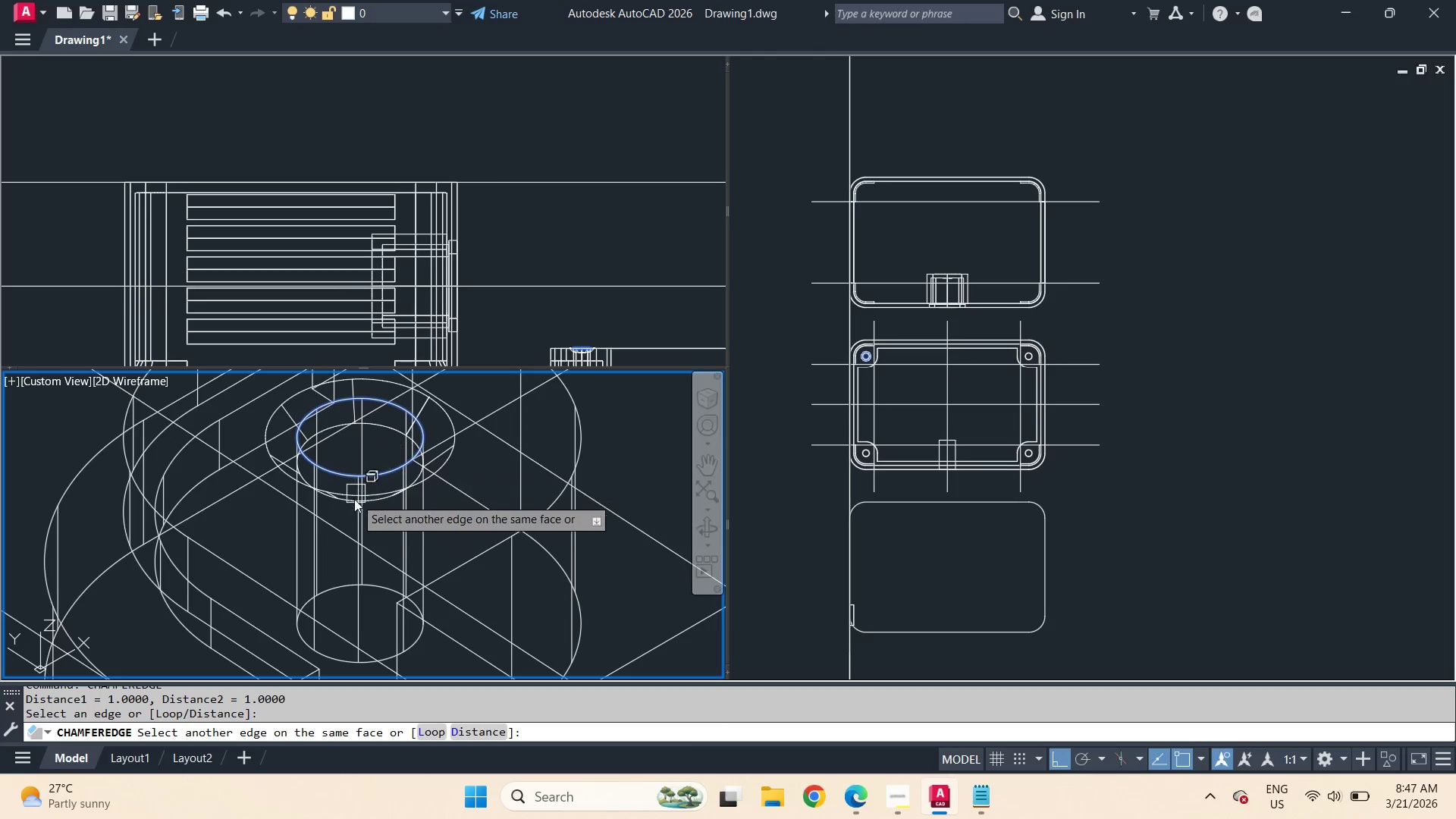 
scroll: coordinate [340, 538], scroll_direction: down, amount: 3.0
 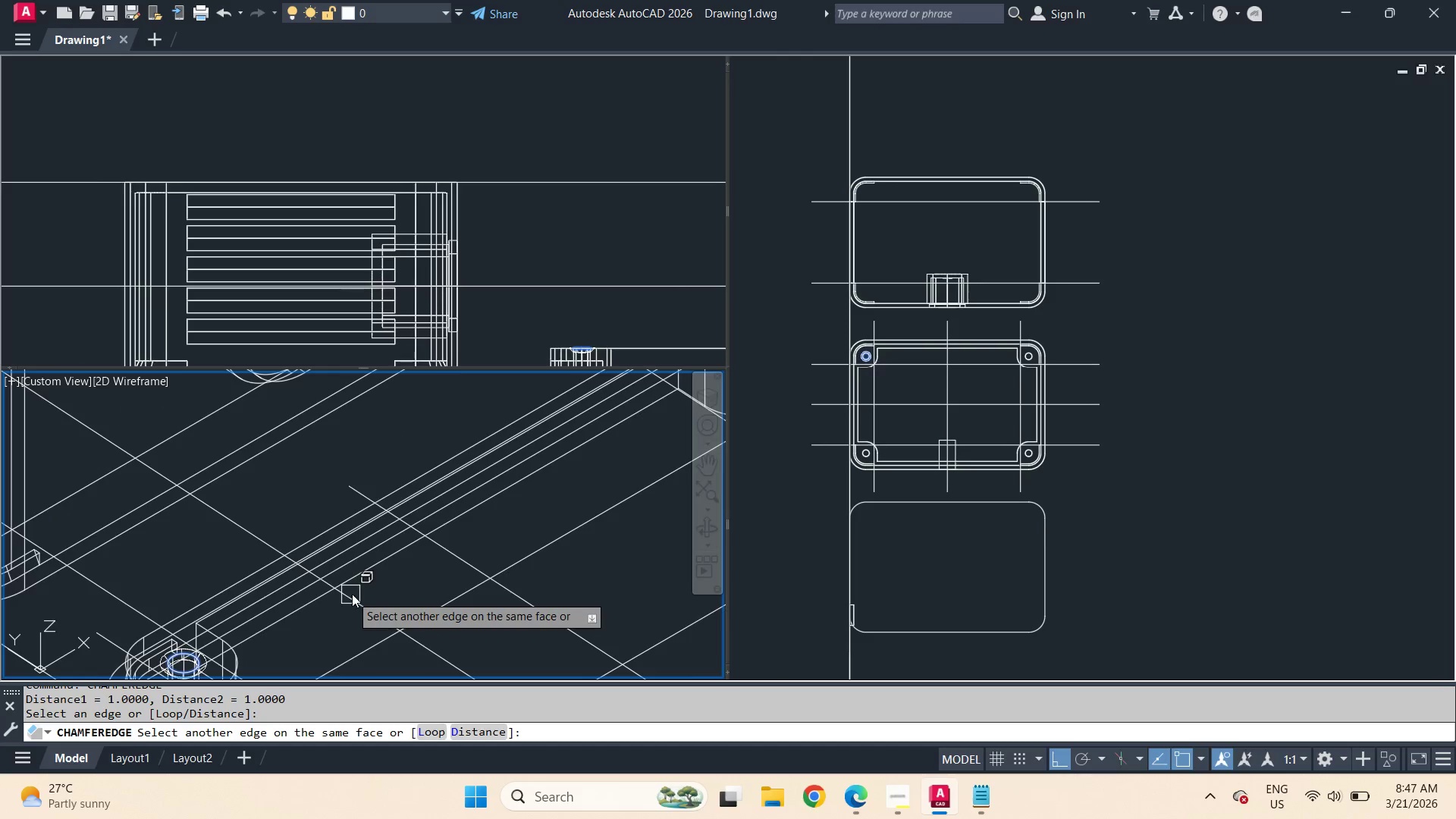 
key(Control+W)
 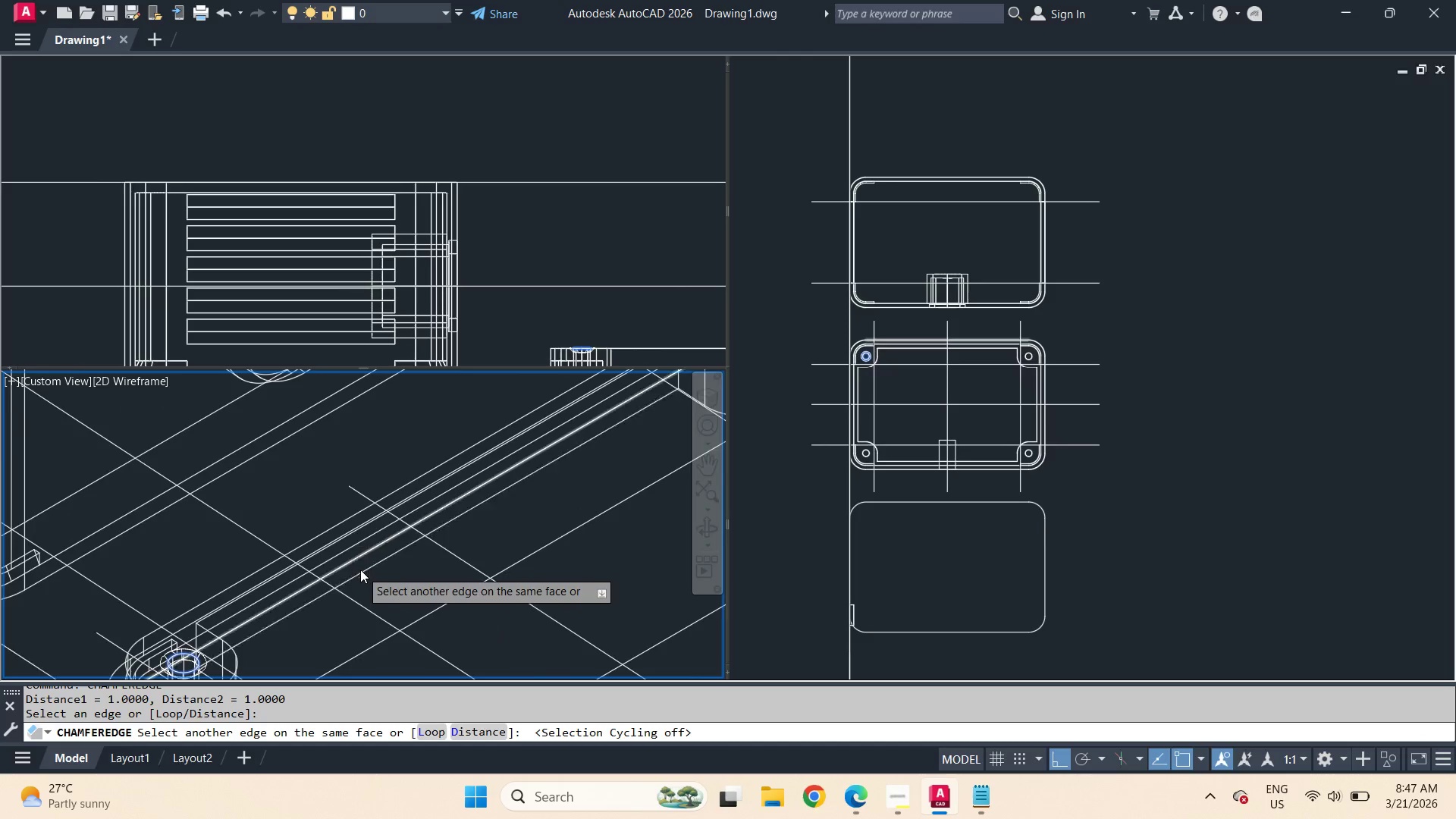 
scroll: coordinate [361, 570], scroll_direction: down, amount: 2.0
 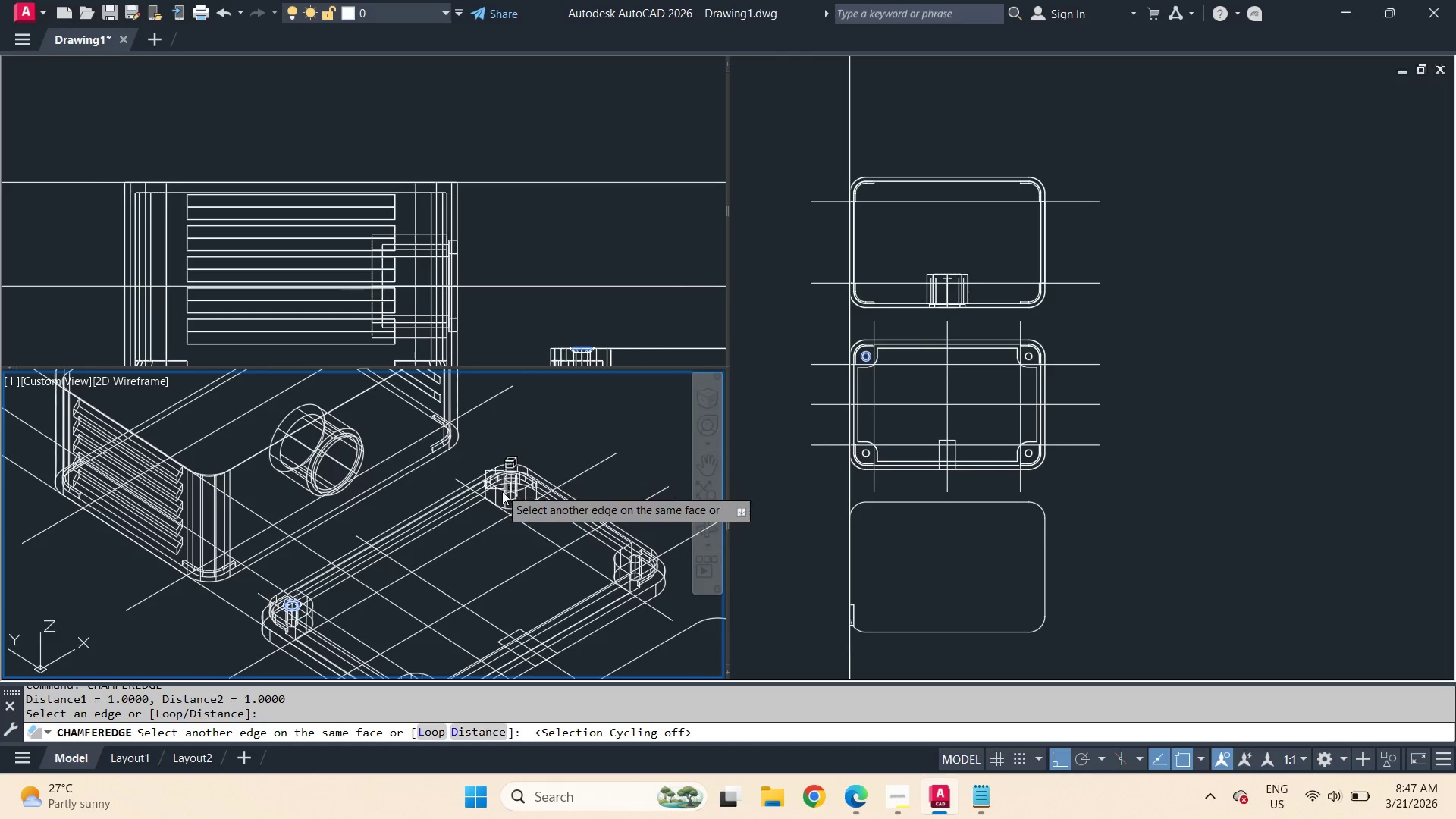 
scroll: coordinate [521, 520], scroll_direction: up, amount: 4.0
 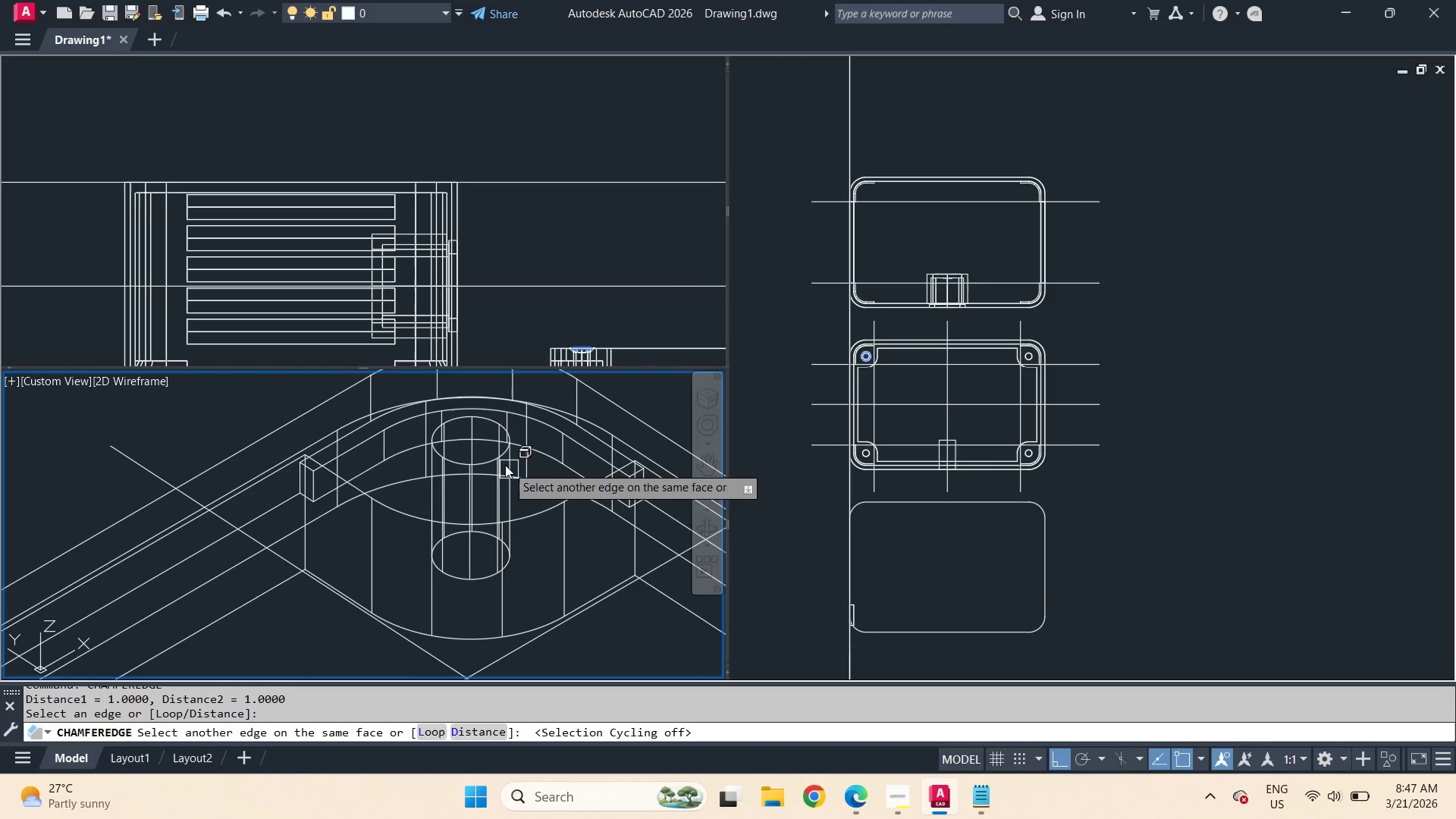 
left_click([504, 460])
 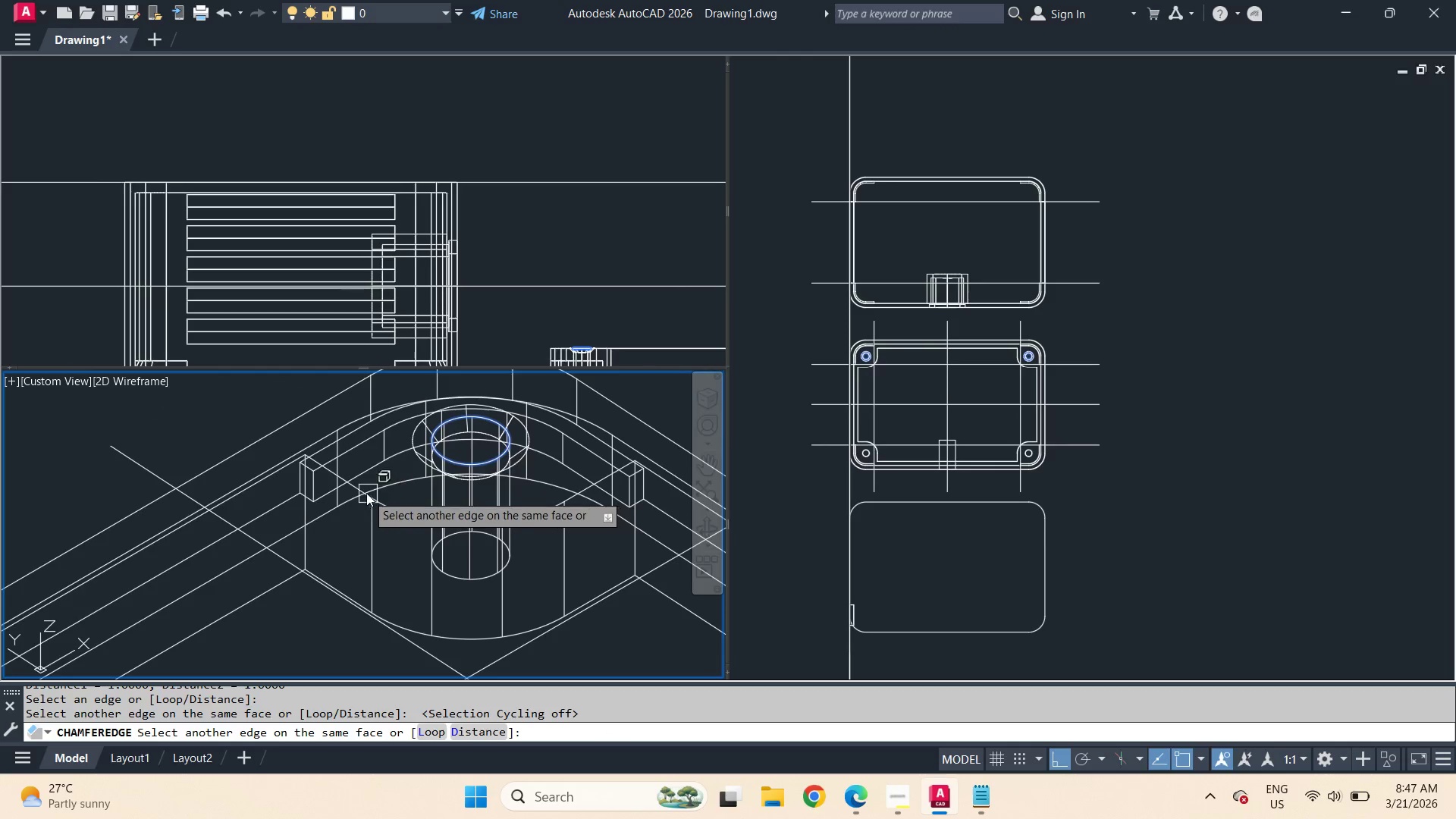 
scroll: coordinate [365, 490], scroll_direction: down, amount: 4.0
 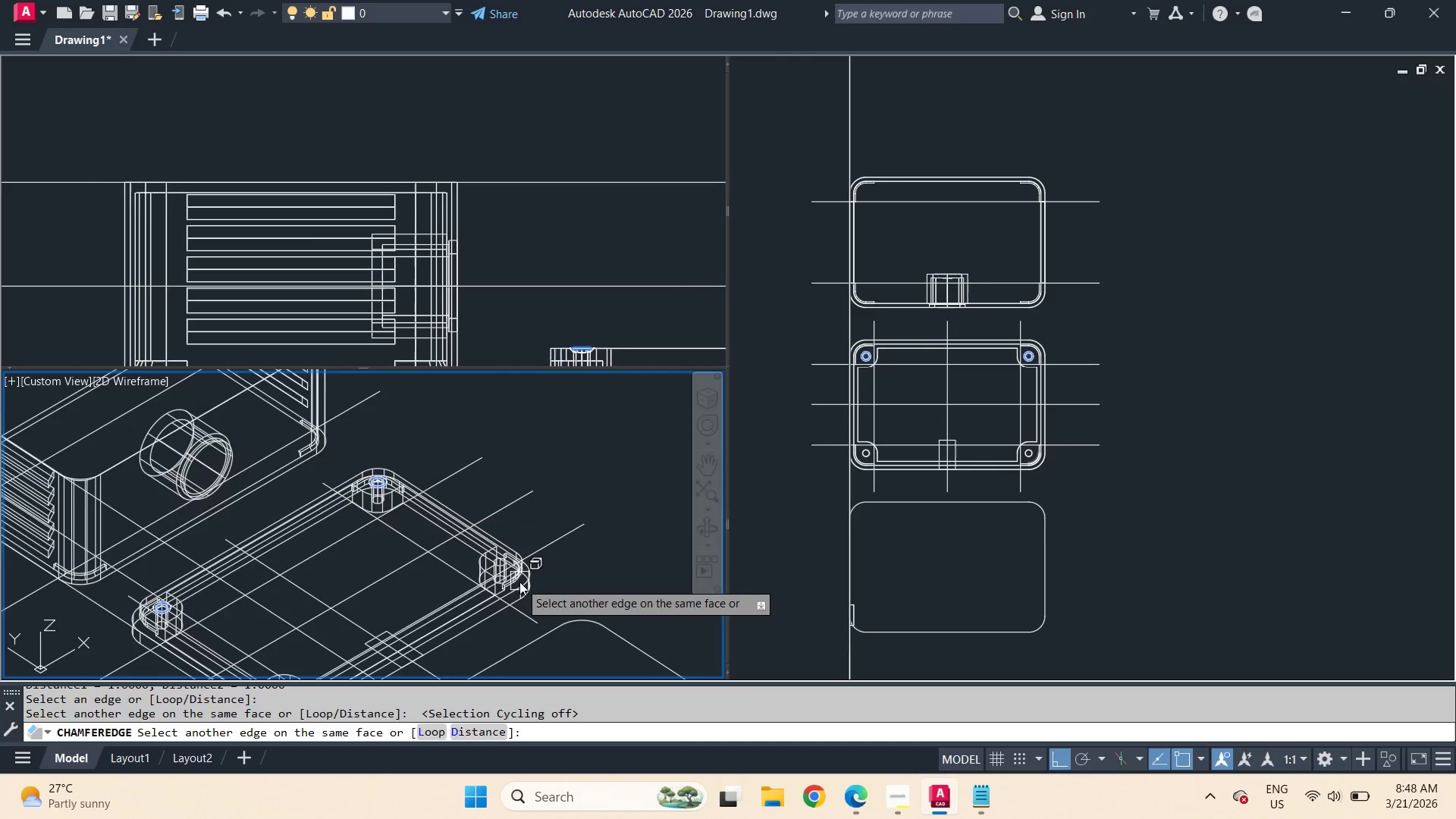 
scroll: coordinate [512, 578], scroll_direction: up, amount: 4.0
 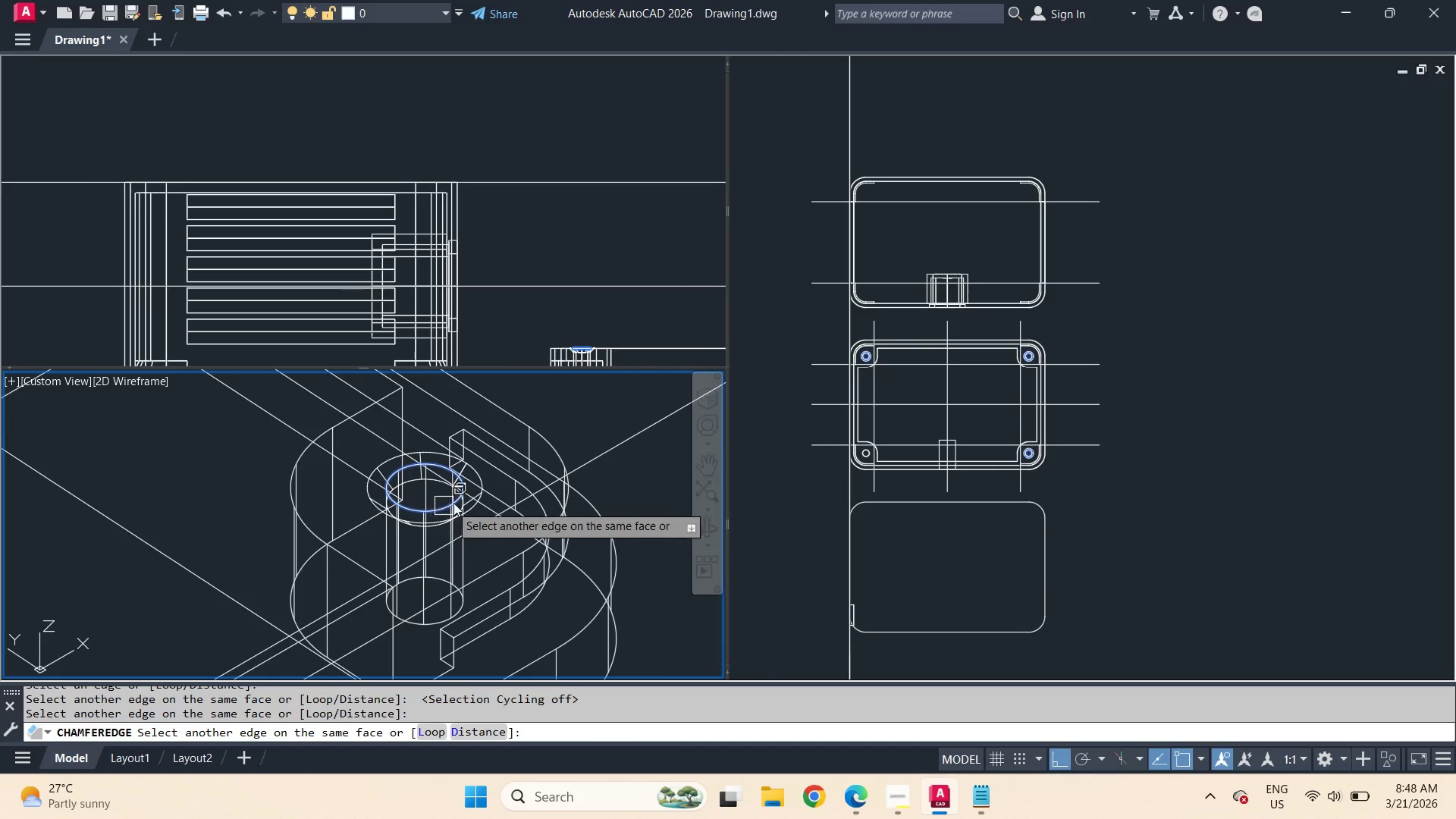 
scroll: coordinate [579, 412], scroll_direction: down, amount: 4.0
 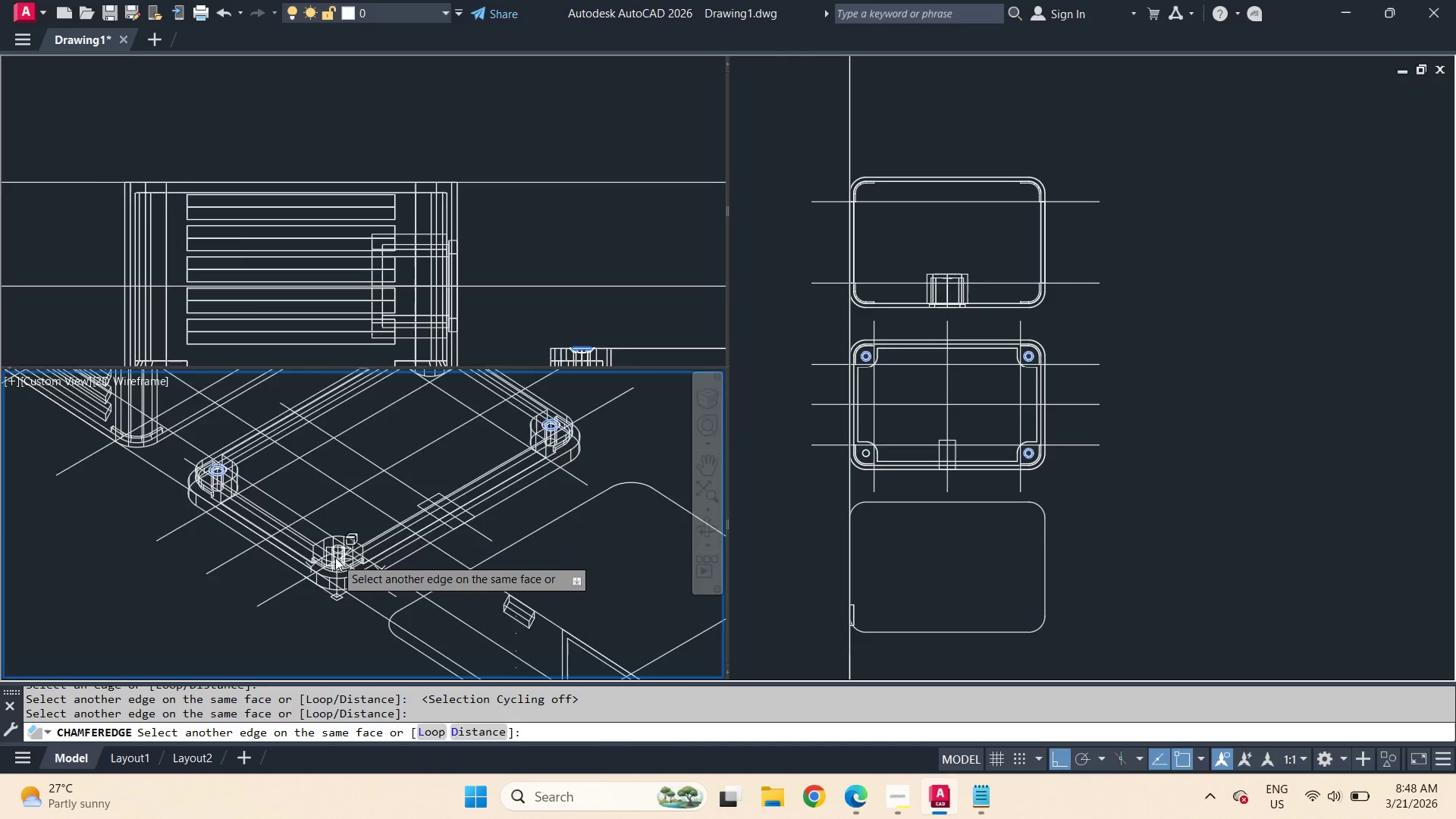 
scroll: coordinate [334, 557], scroll_direction: up, amount: 4.0
 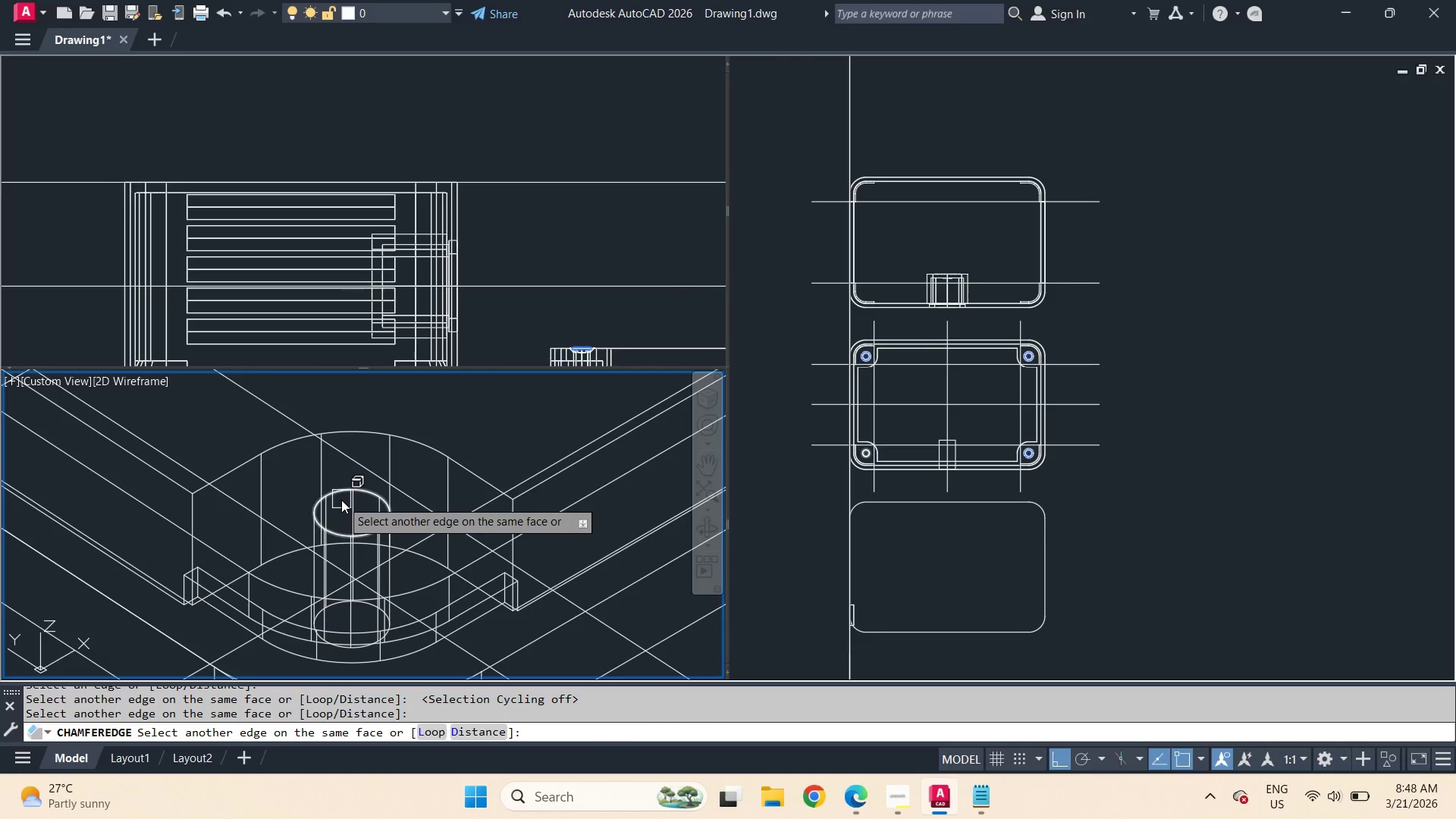 
left_click([341, 498])
 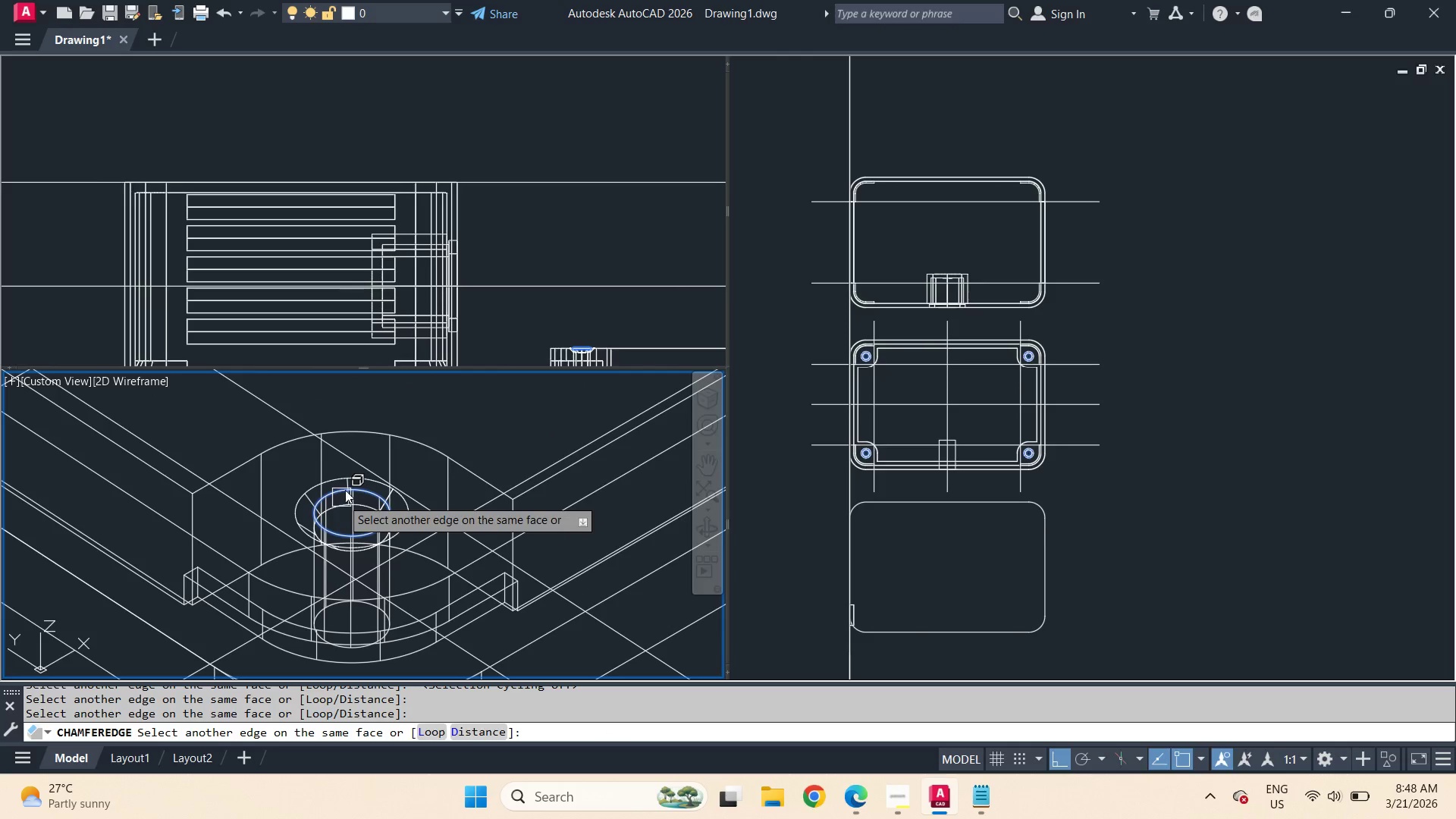 
key(Space)
 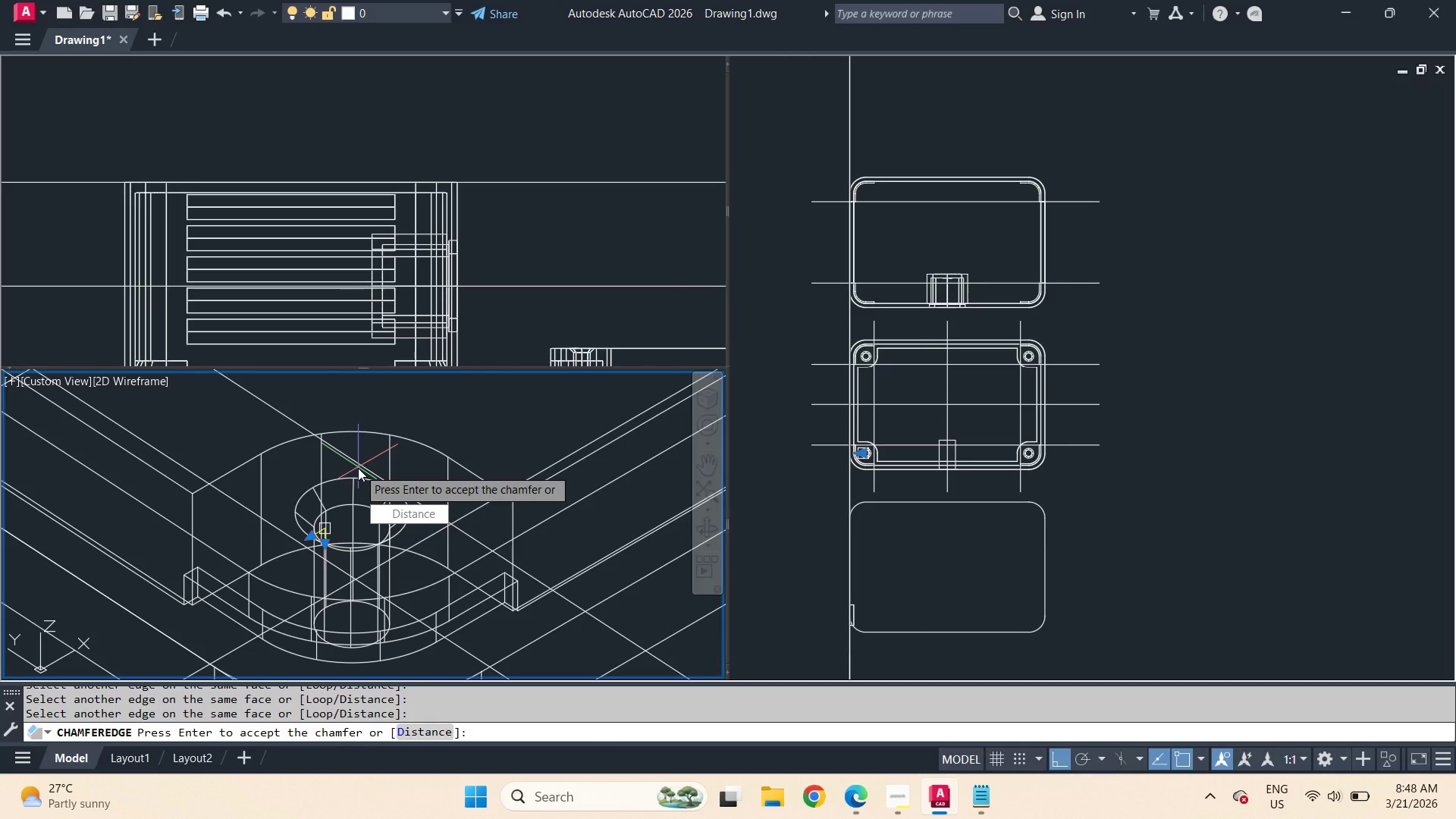 
key(Space)
 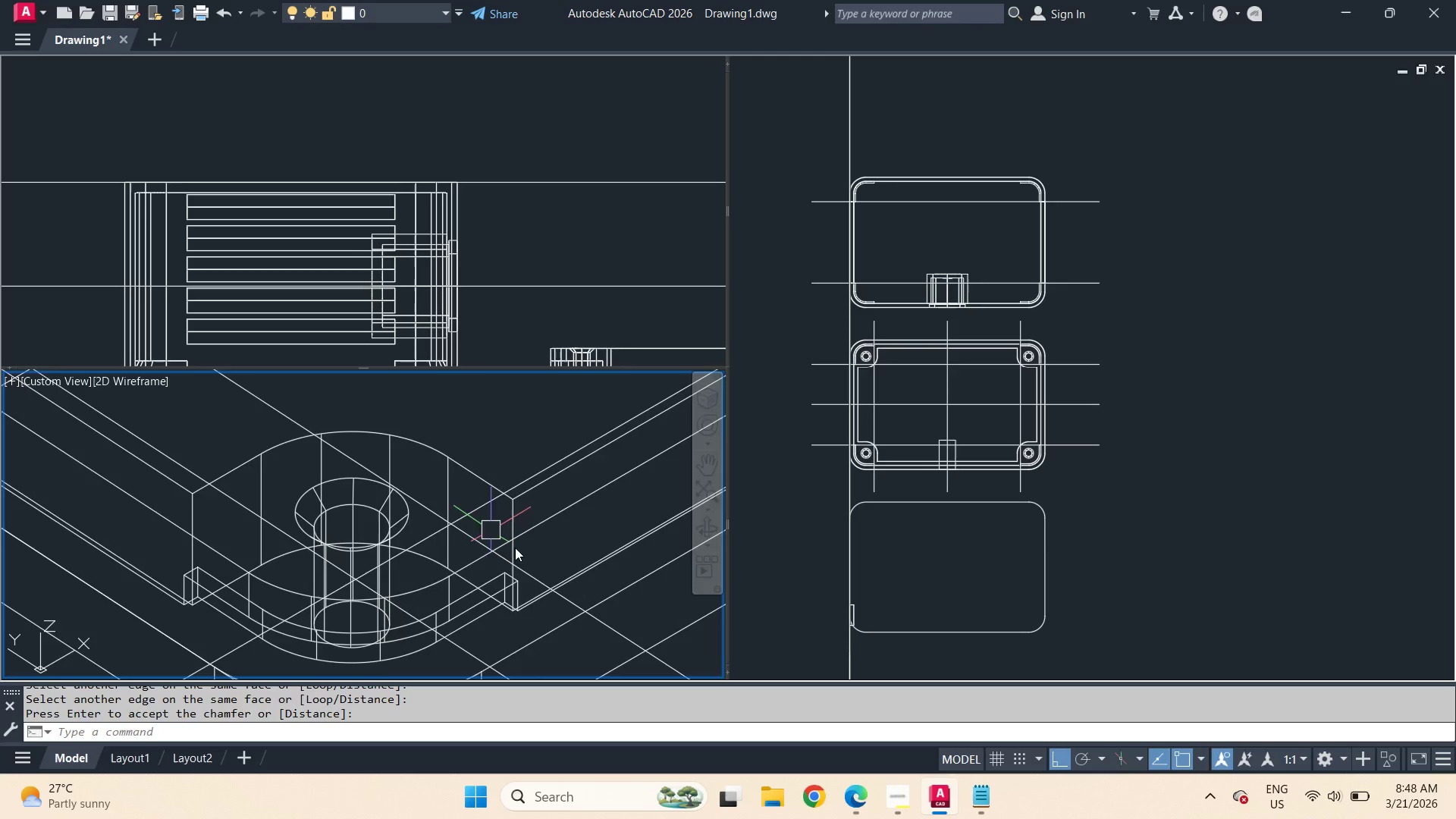 
scroll: coordinate [535, 560], scroll_direction: down, amount: 3.0
 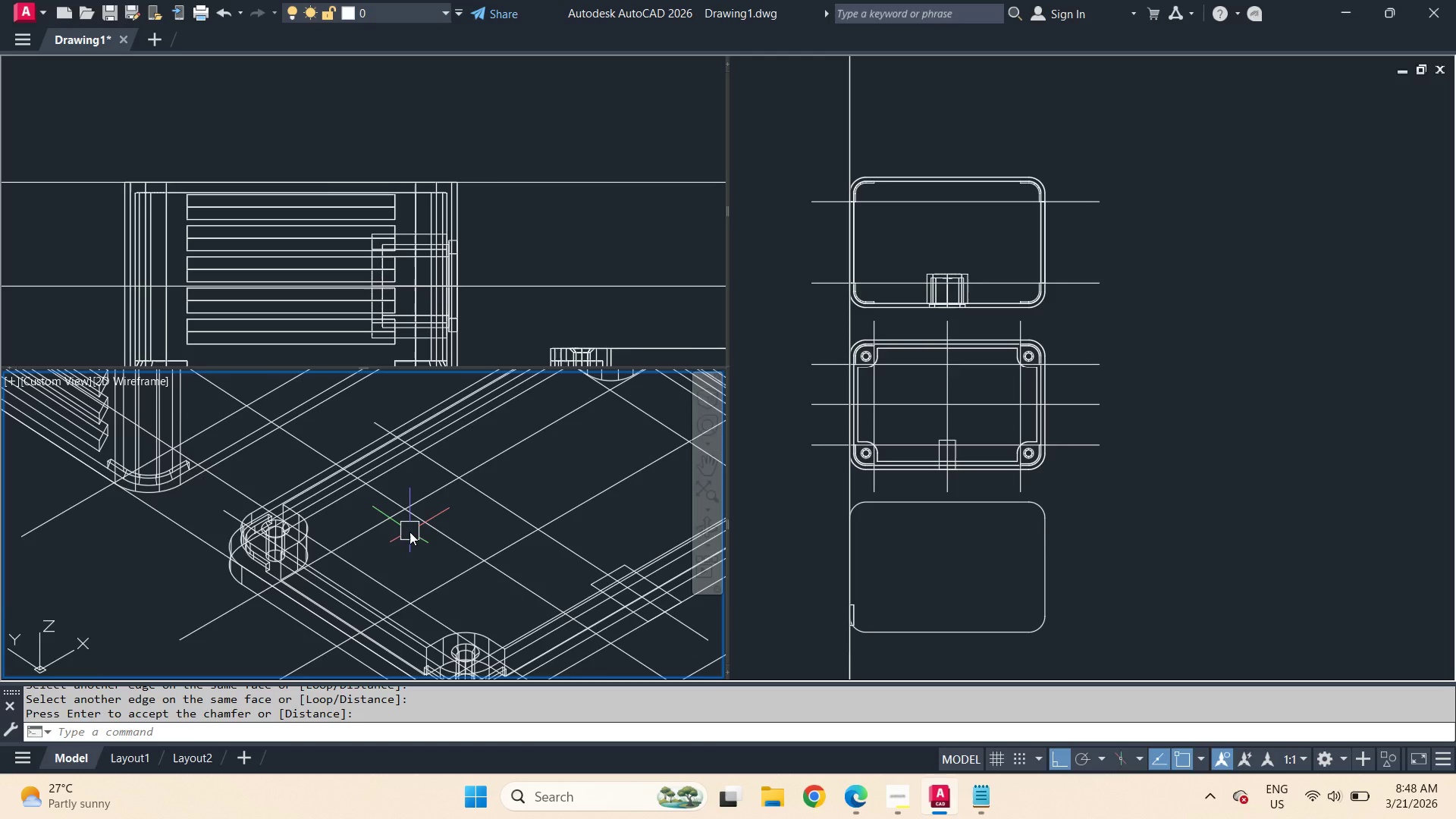 
type(vs s )
 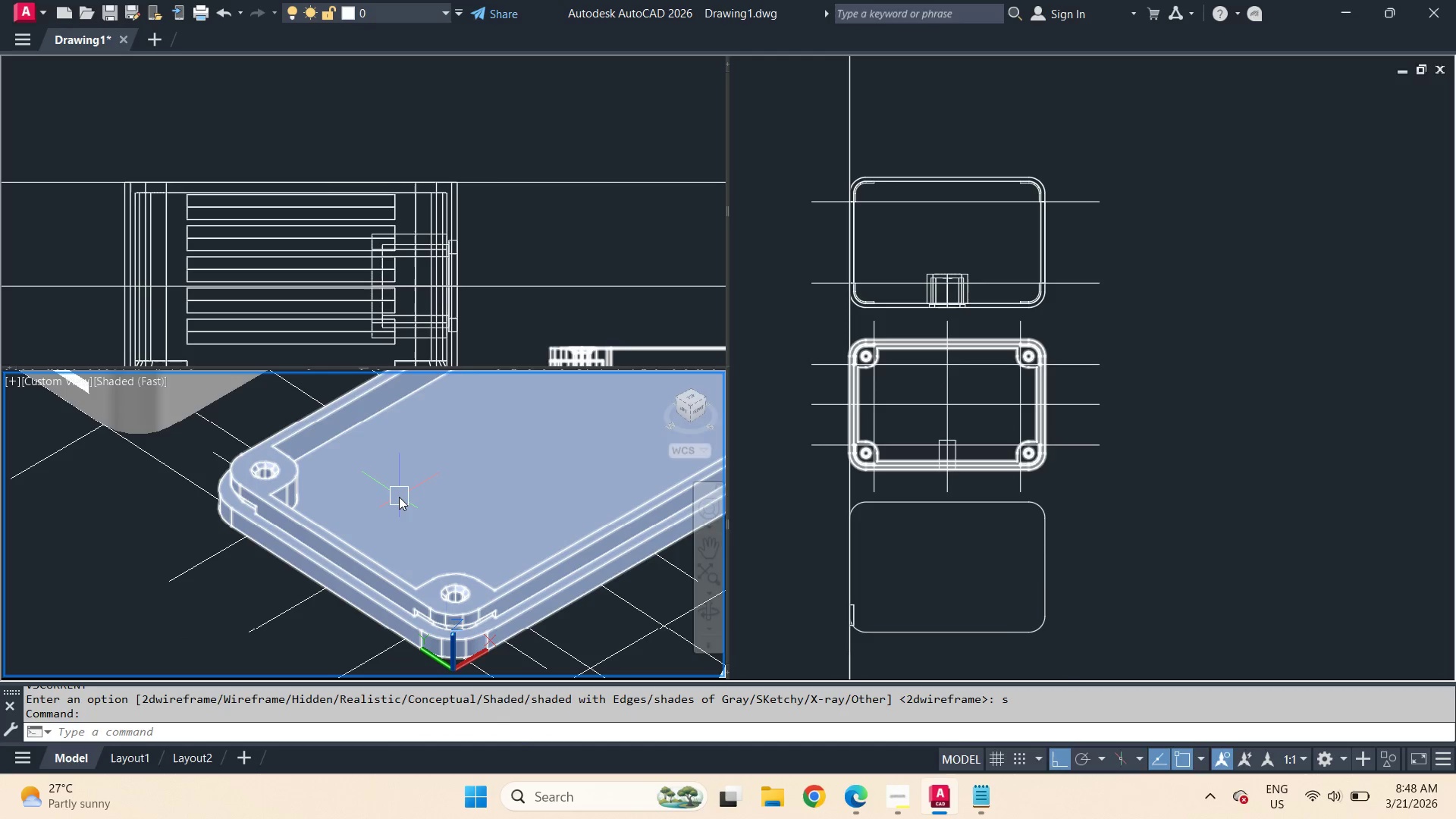 
scroll: coordinate [402, 500], scroll_direction: down, amount: 1.0
 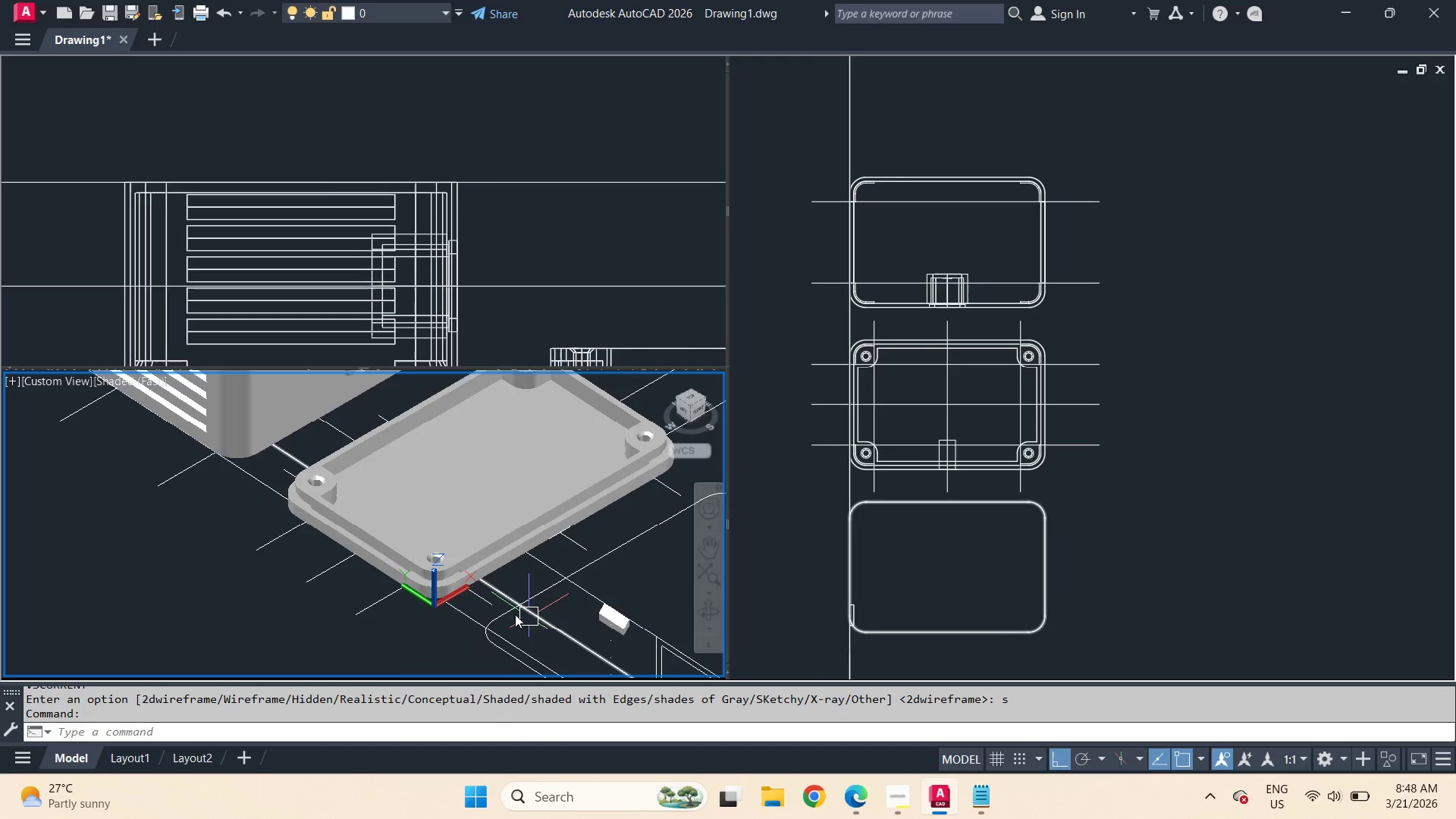 
hold_key(key=ShiftLeft, duration=1.64)
 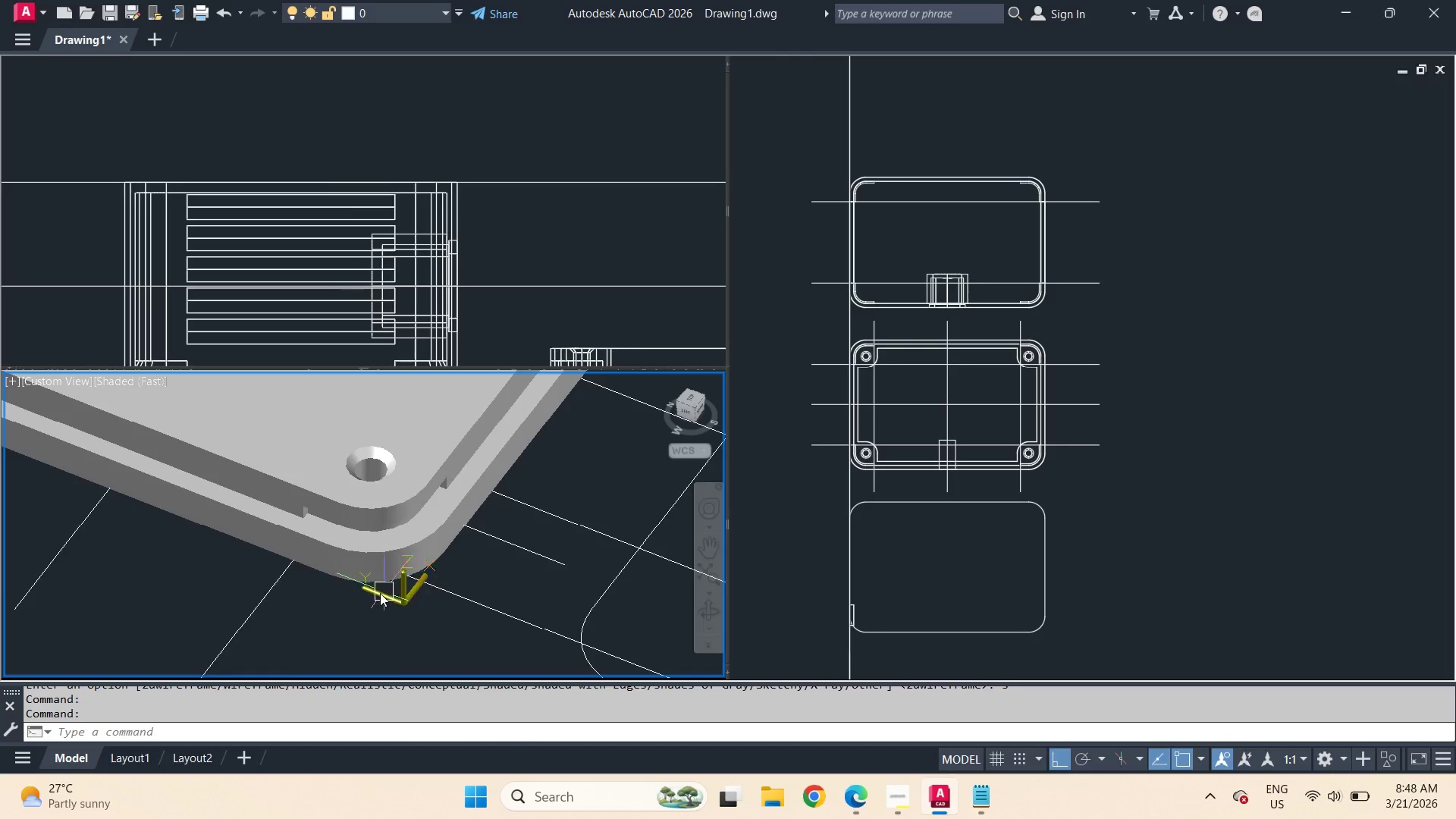 
scroll: coordinate [457, 602], scroll_direction: up, amount: 3.0
 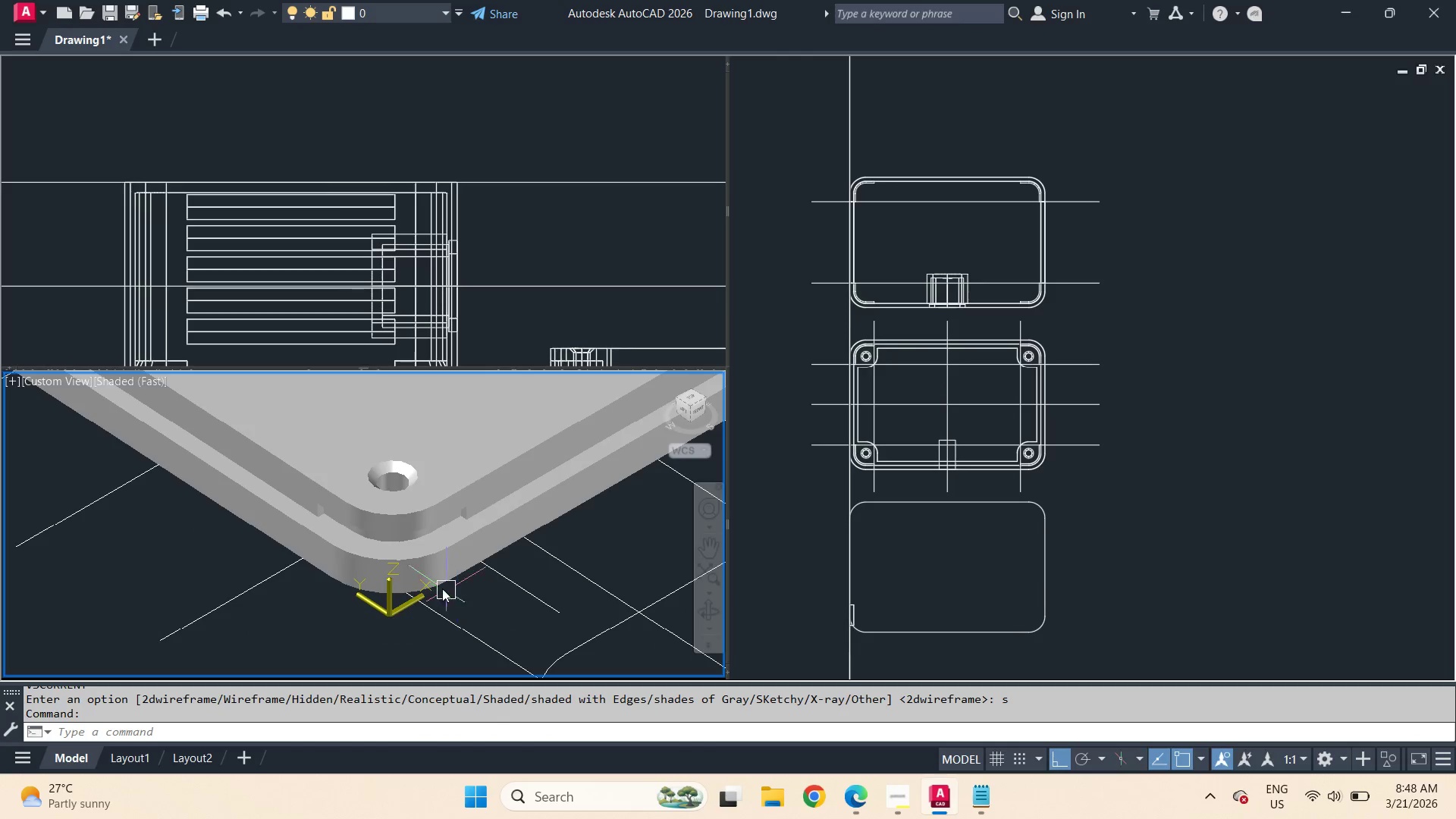 
scroll: coordinate [435, 597], scroll_direction: down, amount: 4.0
 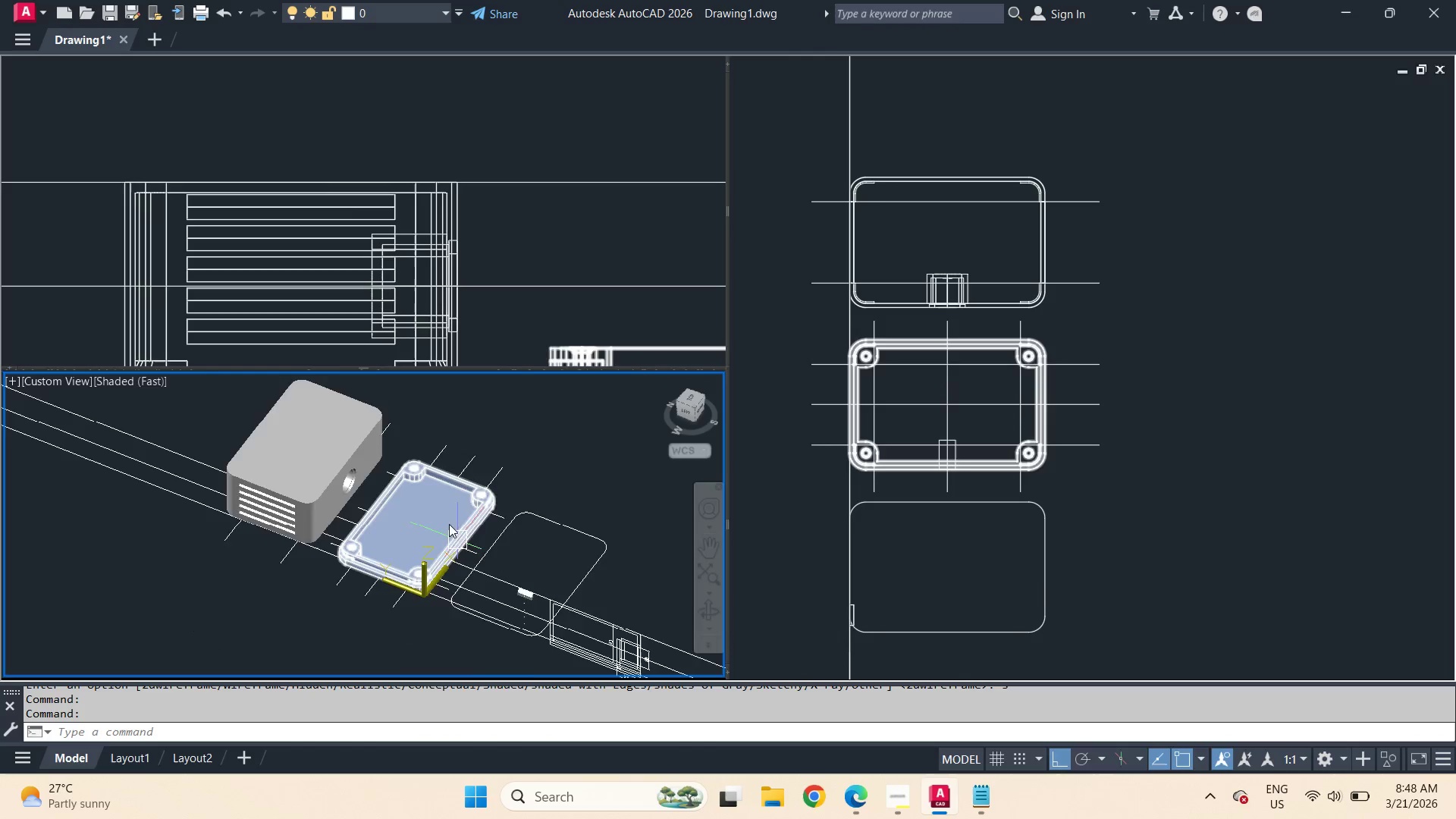 
scroll: coordinate [438, 499], scroll_direction: up, amount: 3.0
 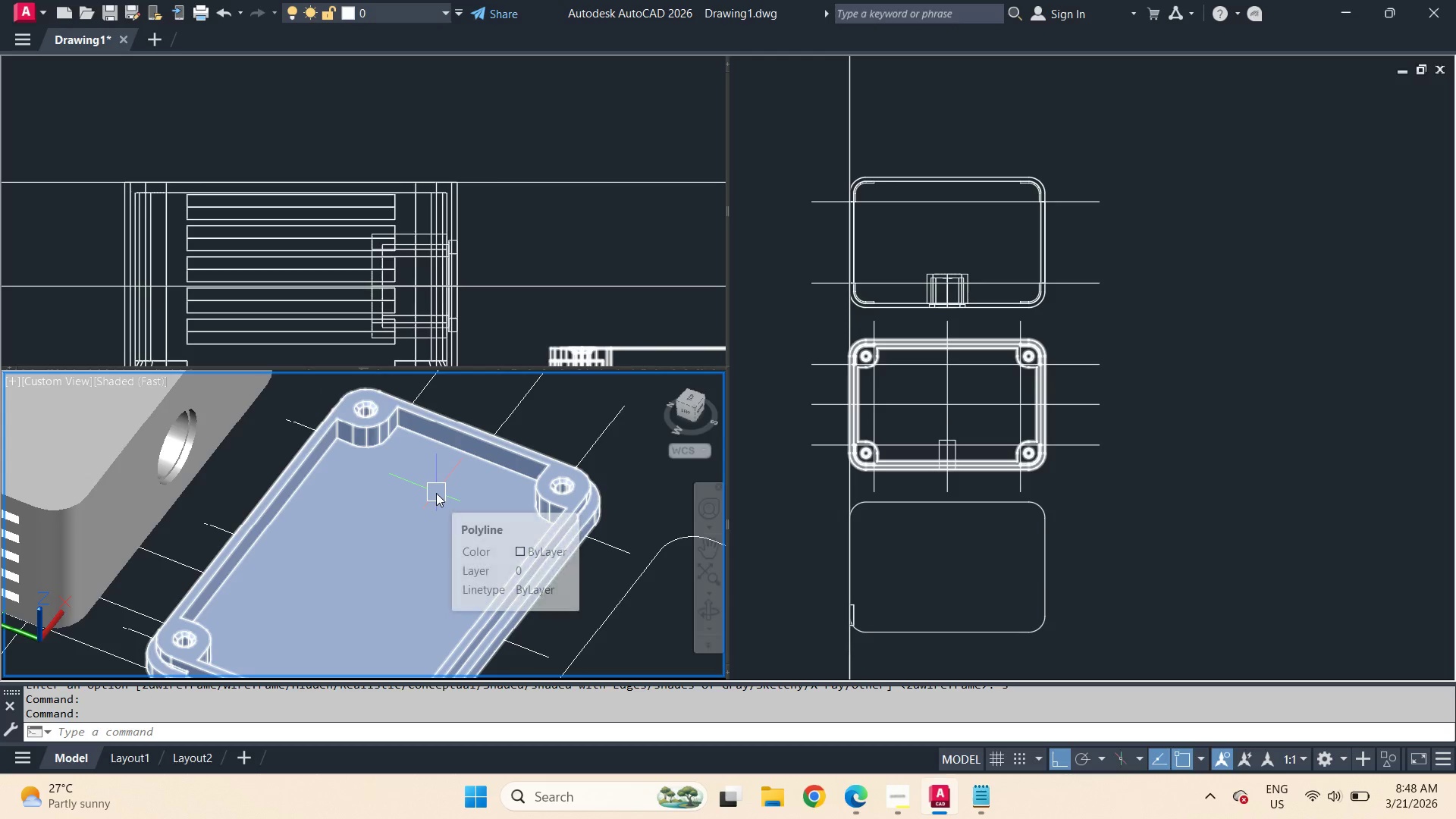 
hold_key(key=ShiftLeft, duration=2.47)
 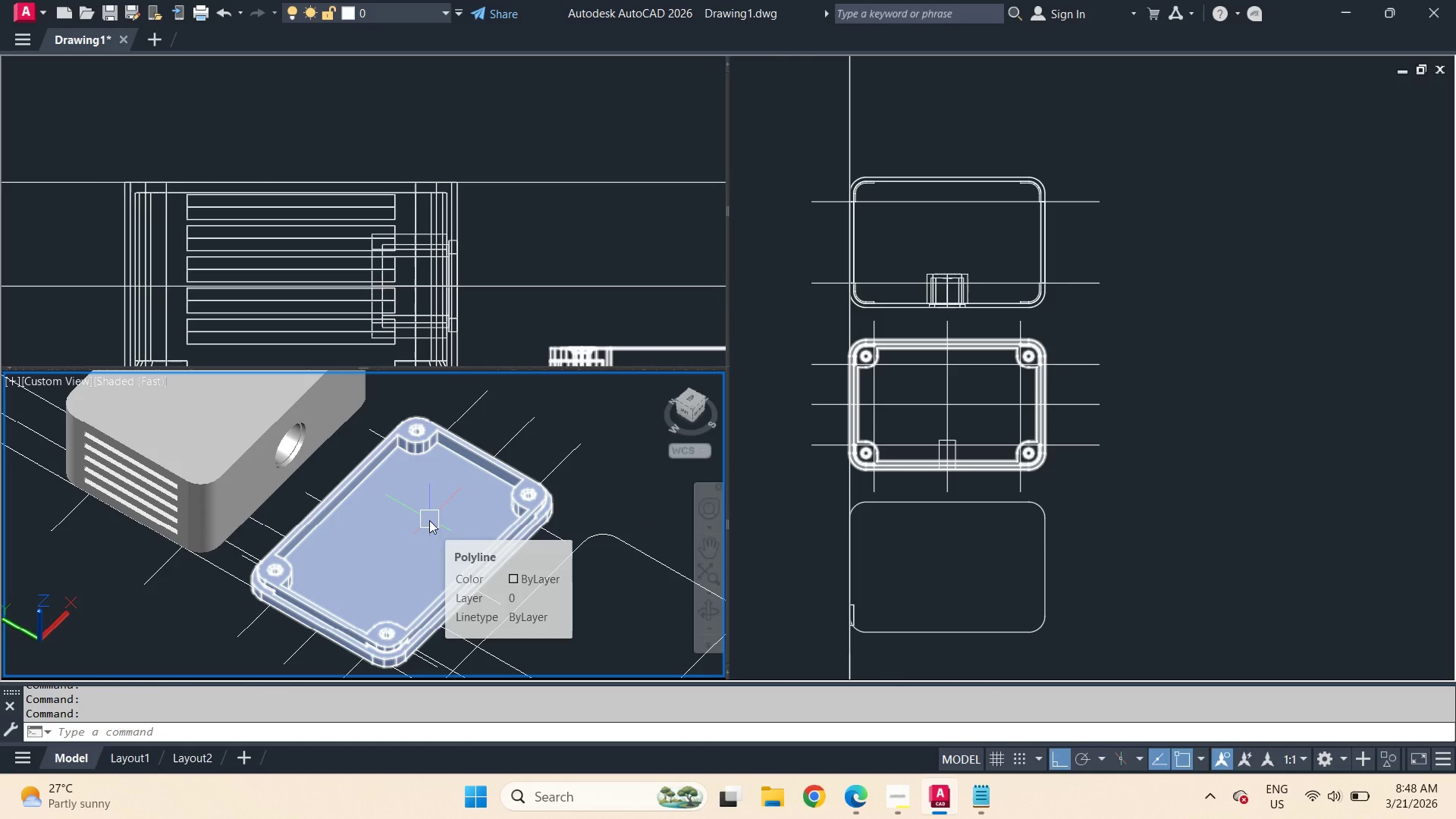 
scroll: coordinate [436, 493], scroll_direction: down, amount: 1.0
 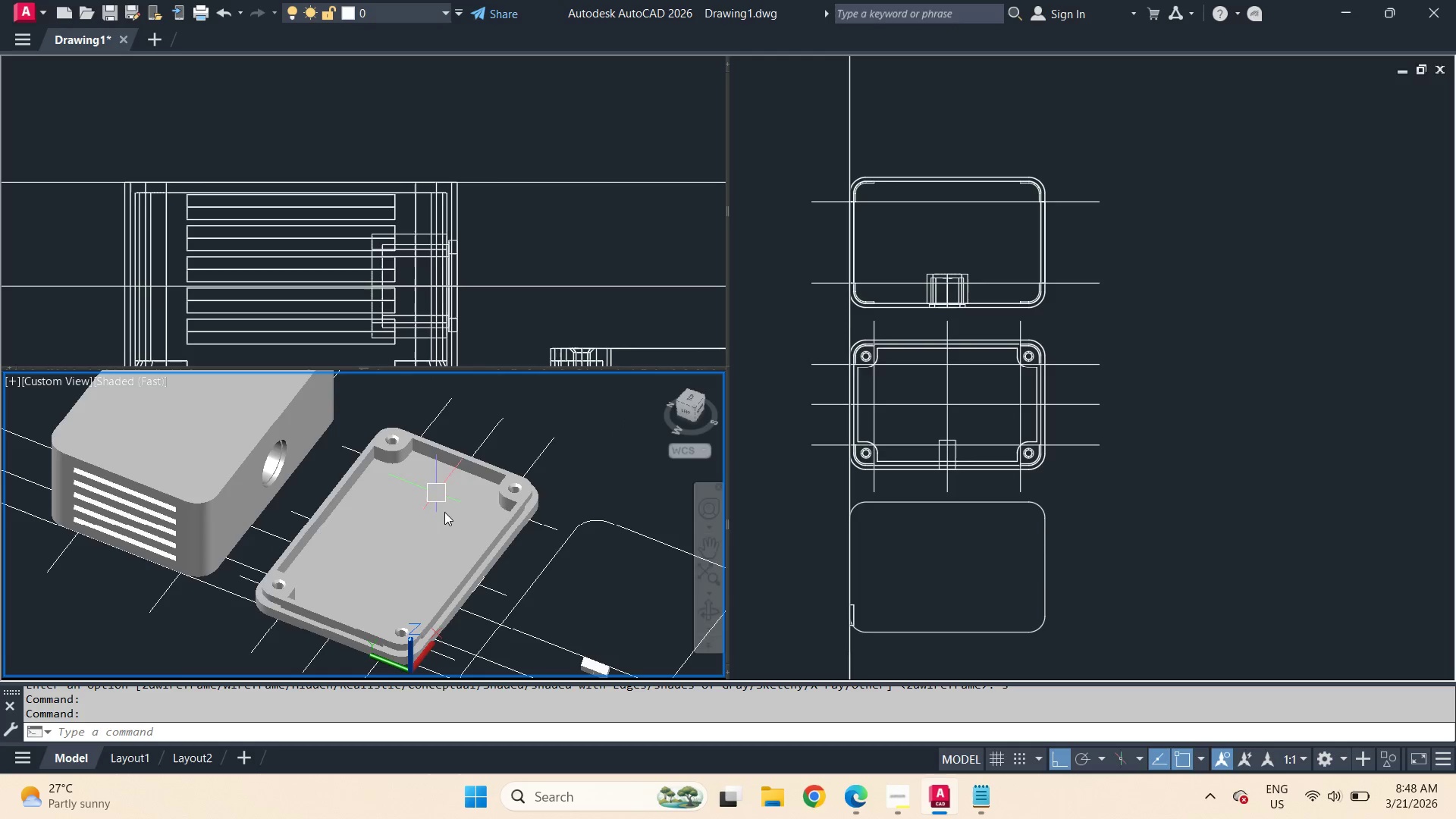 
type(vs 2 )
 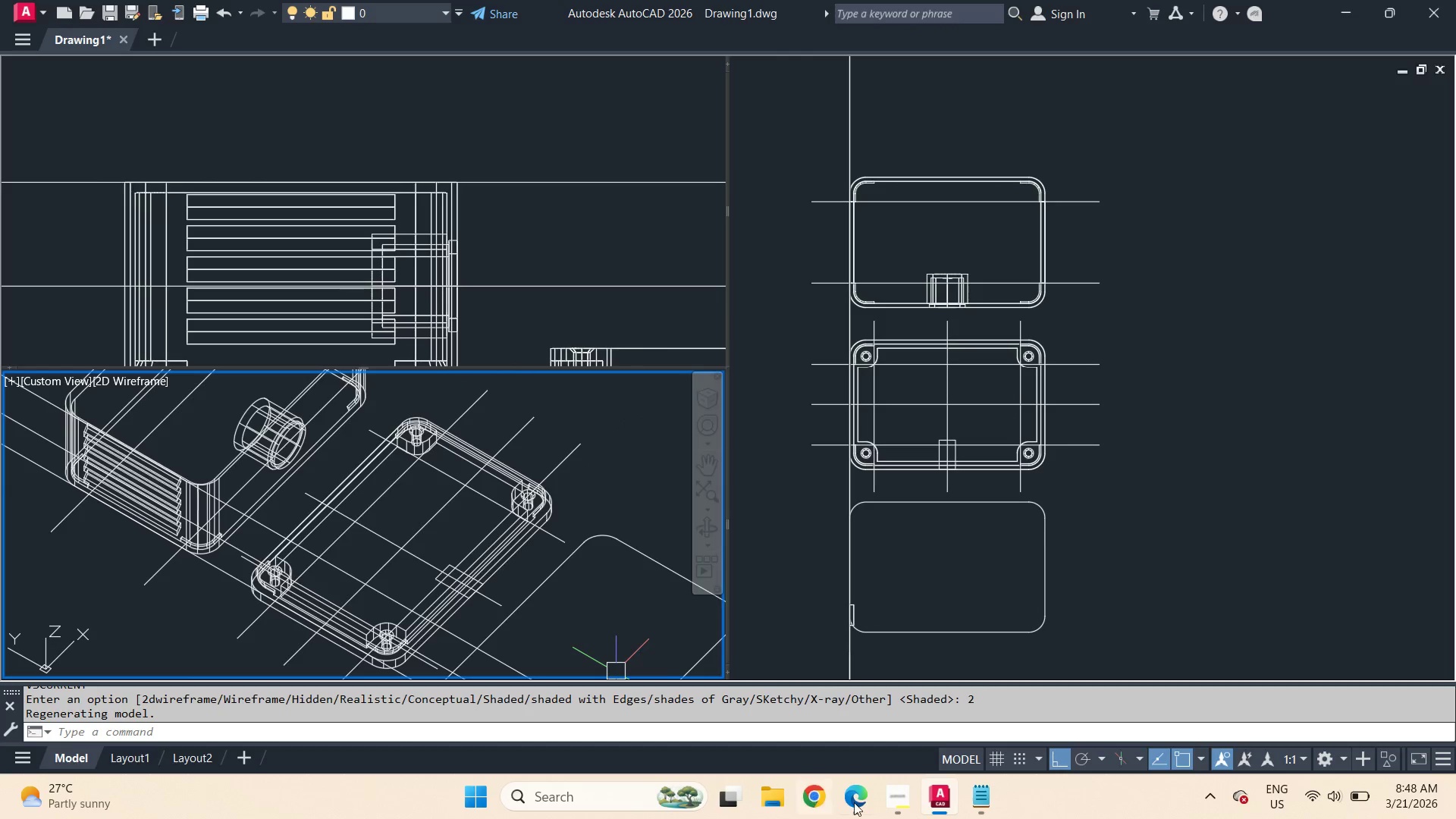 
left_click([905, 801])